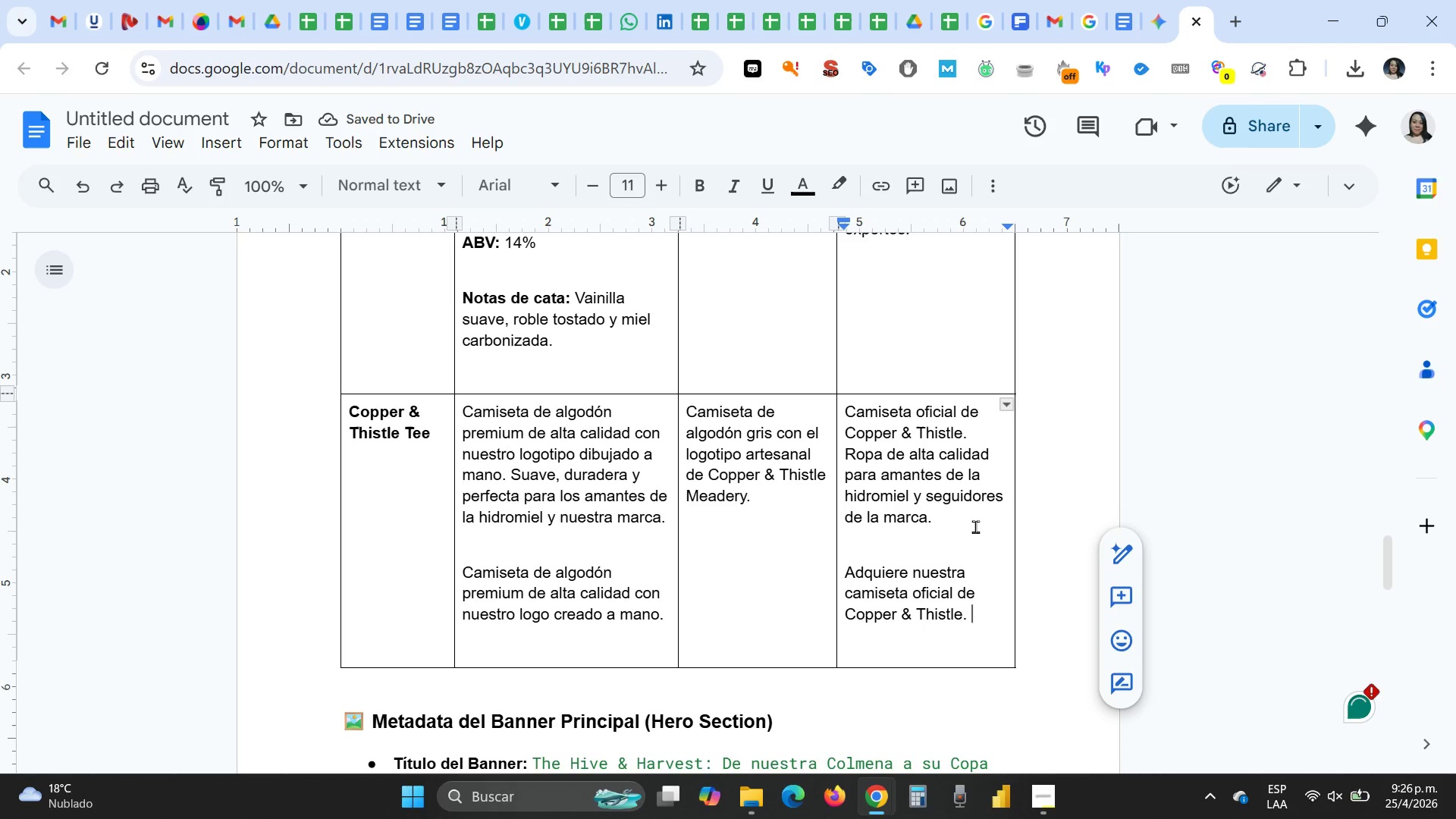 
type(Elaborada con algod;on de alta va)
key(Backspace)
key(Backspace)
type(calidad)
 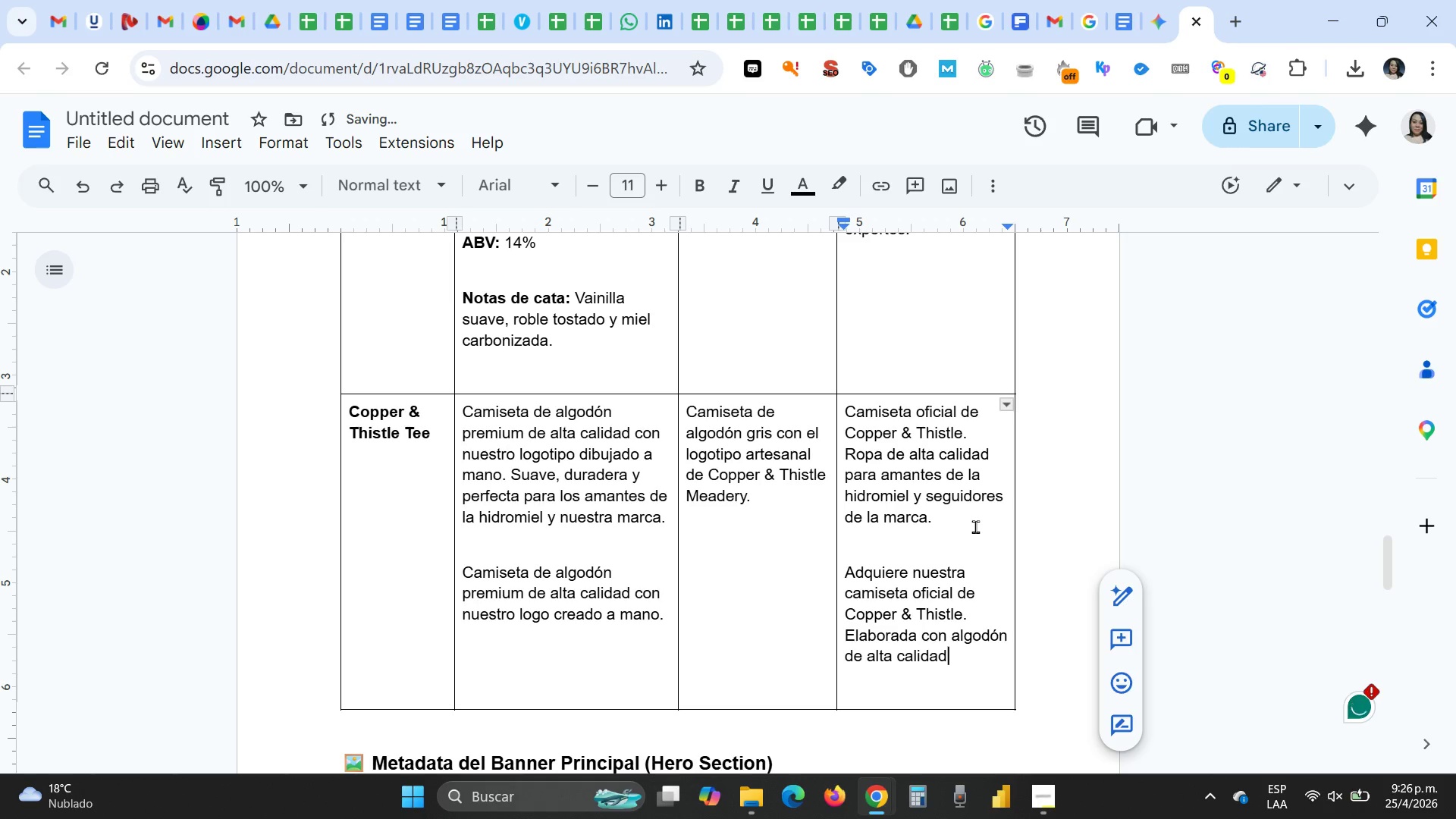 
type(. Perfecta para los amantes de )
 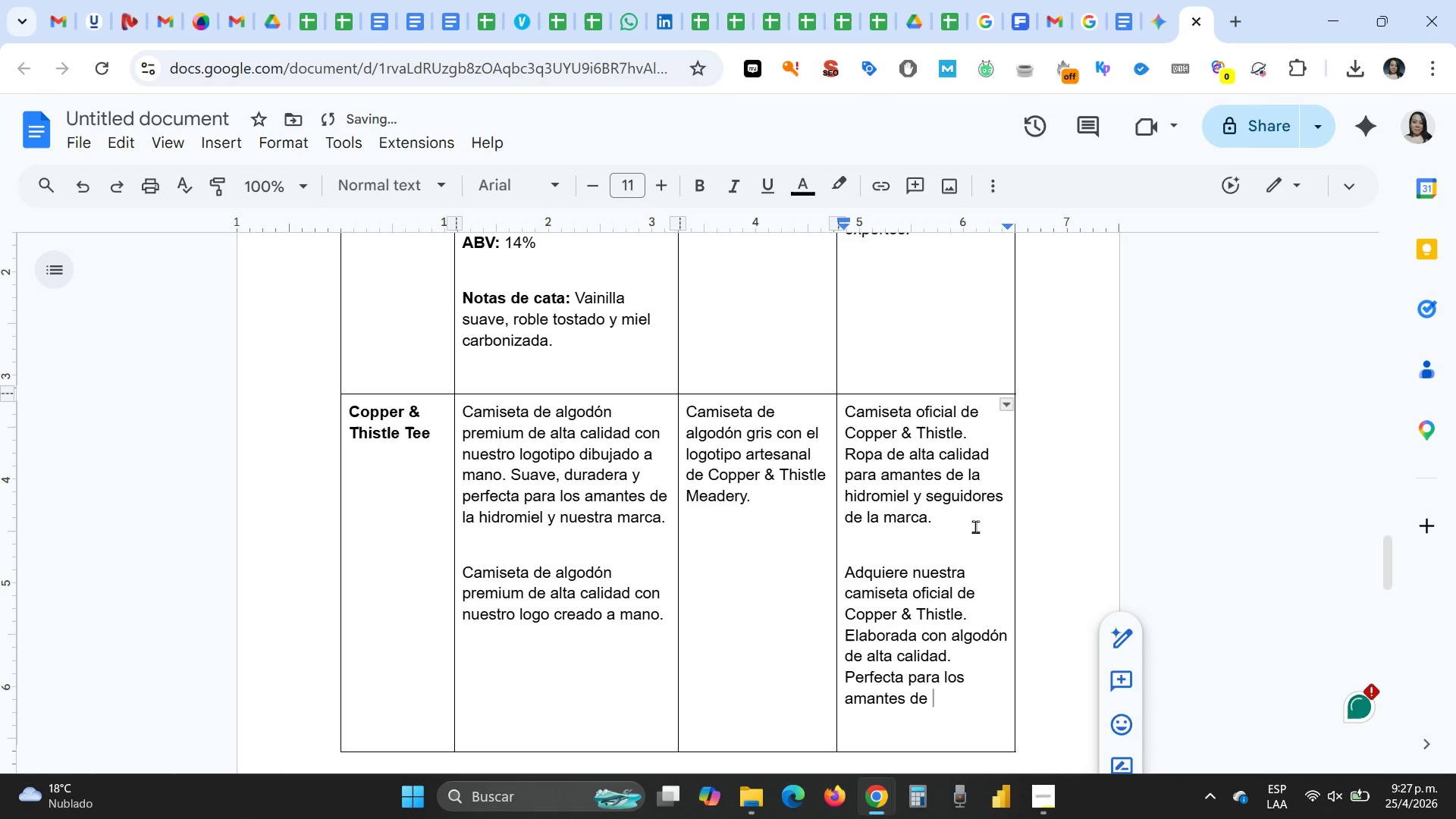 
type(la hidromiel.)
 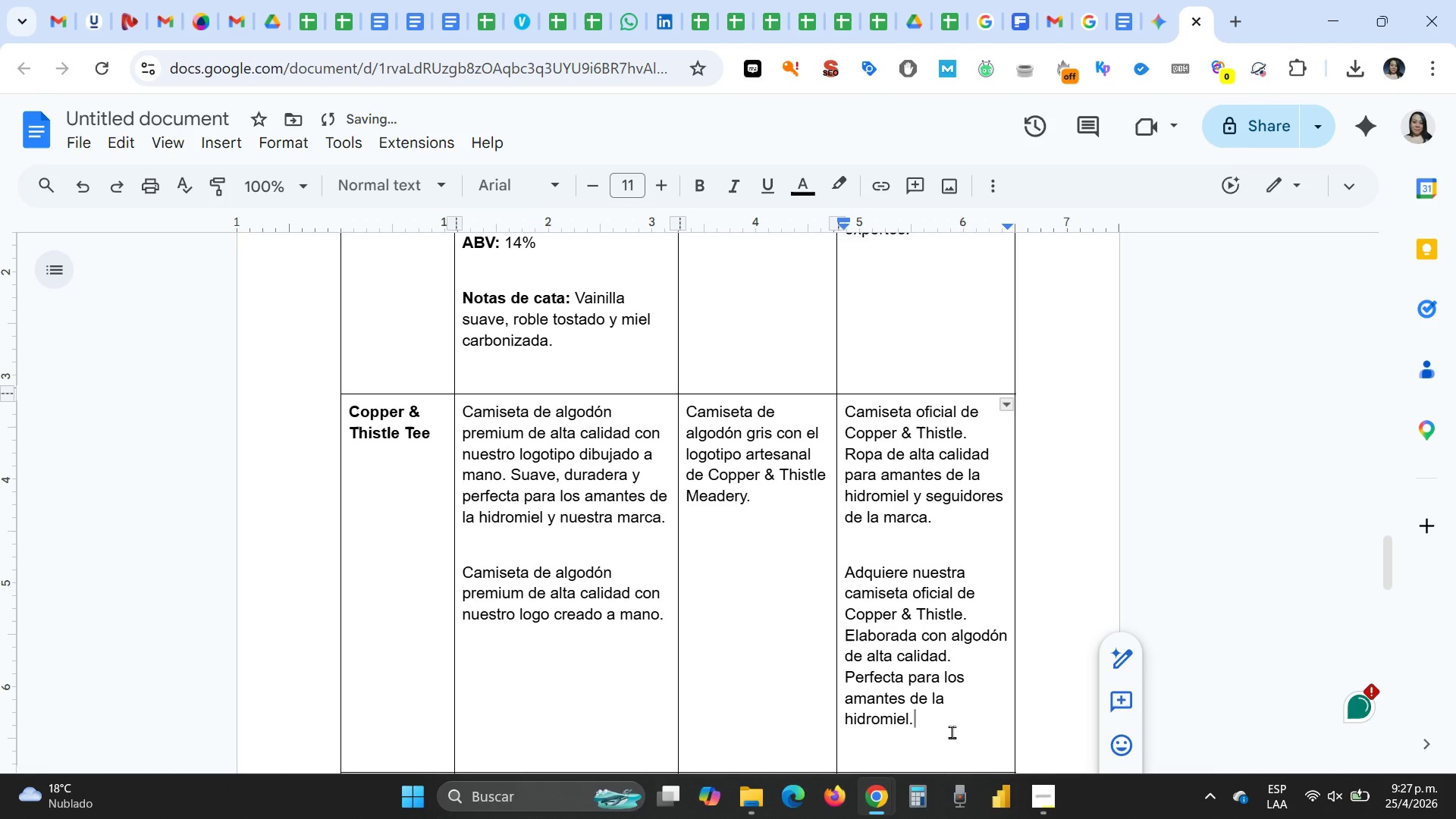 
left_click_drag(start_coordinate=[950, 730], to_coordinate=[846, 577])
 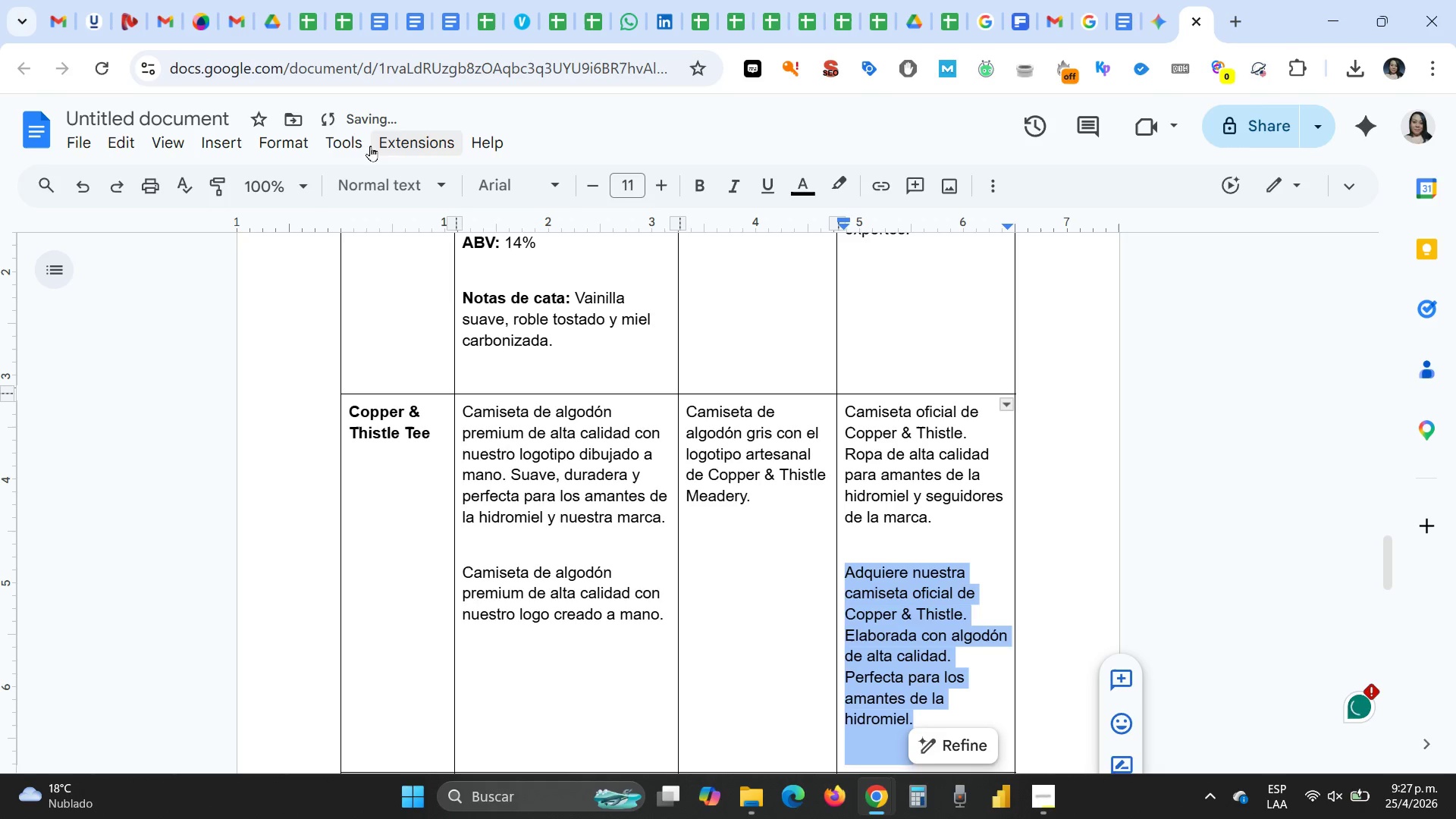 
left_click([353, 146])
 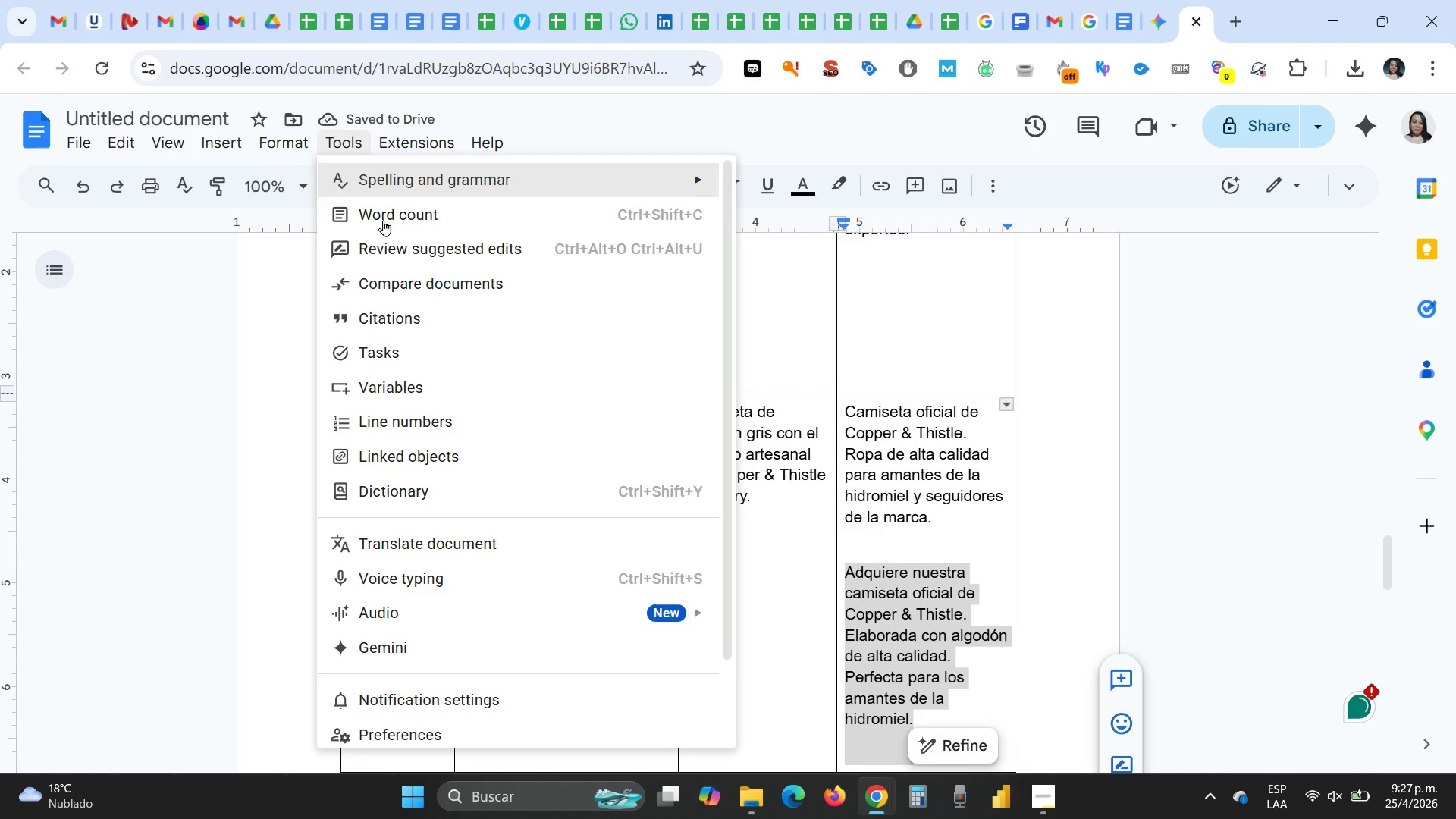 
left_click([383, 220])
 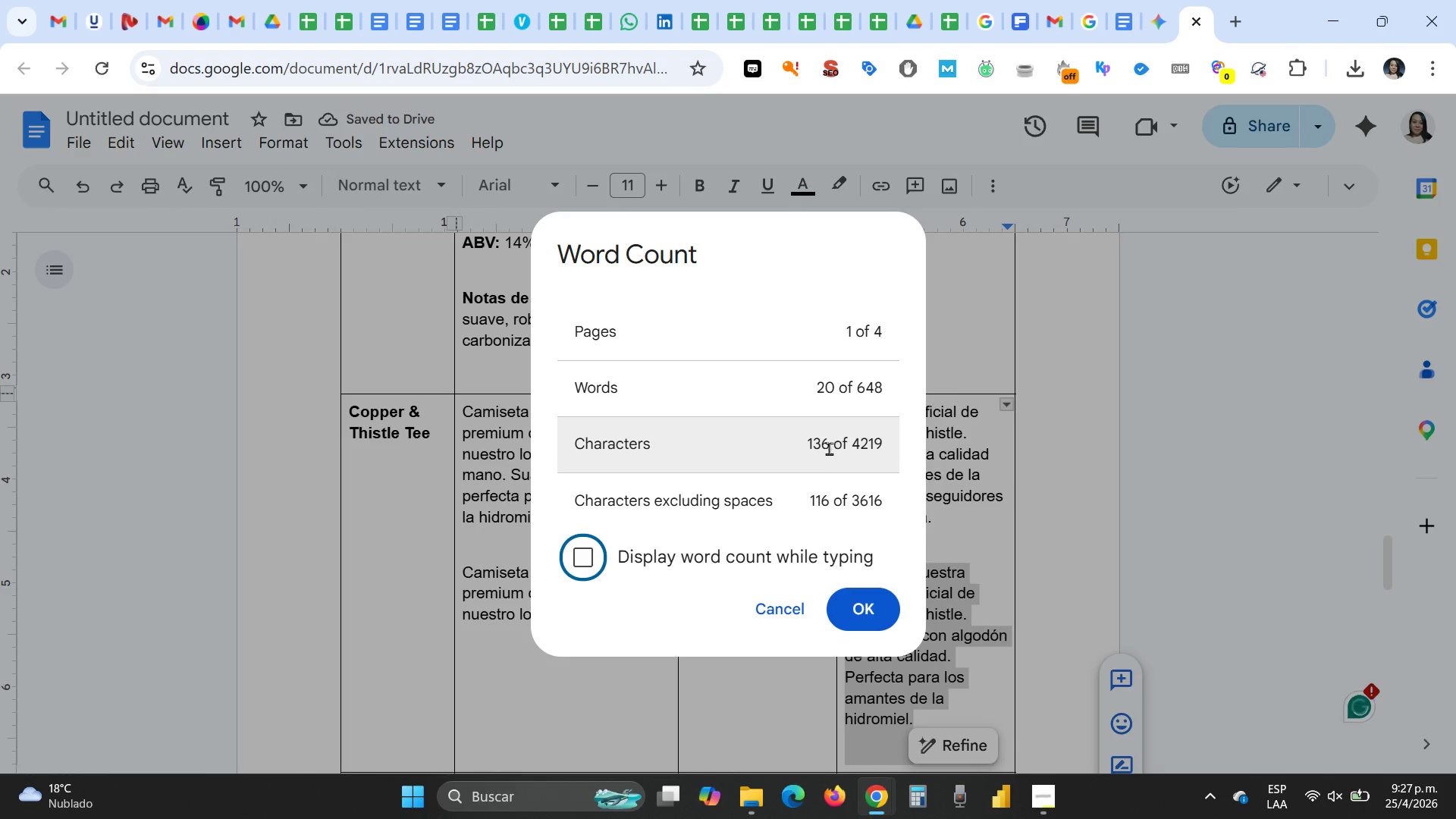 
key(Escape)
 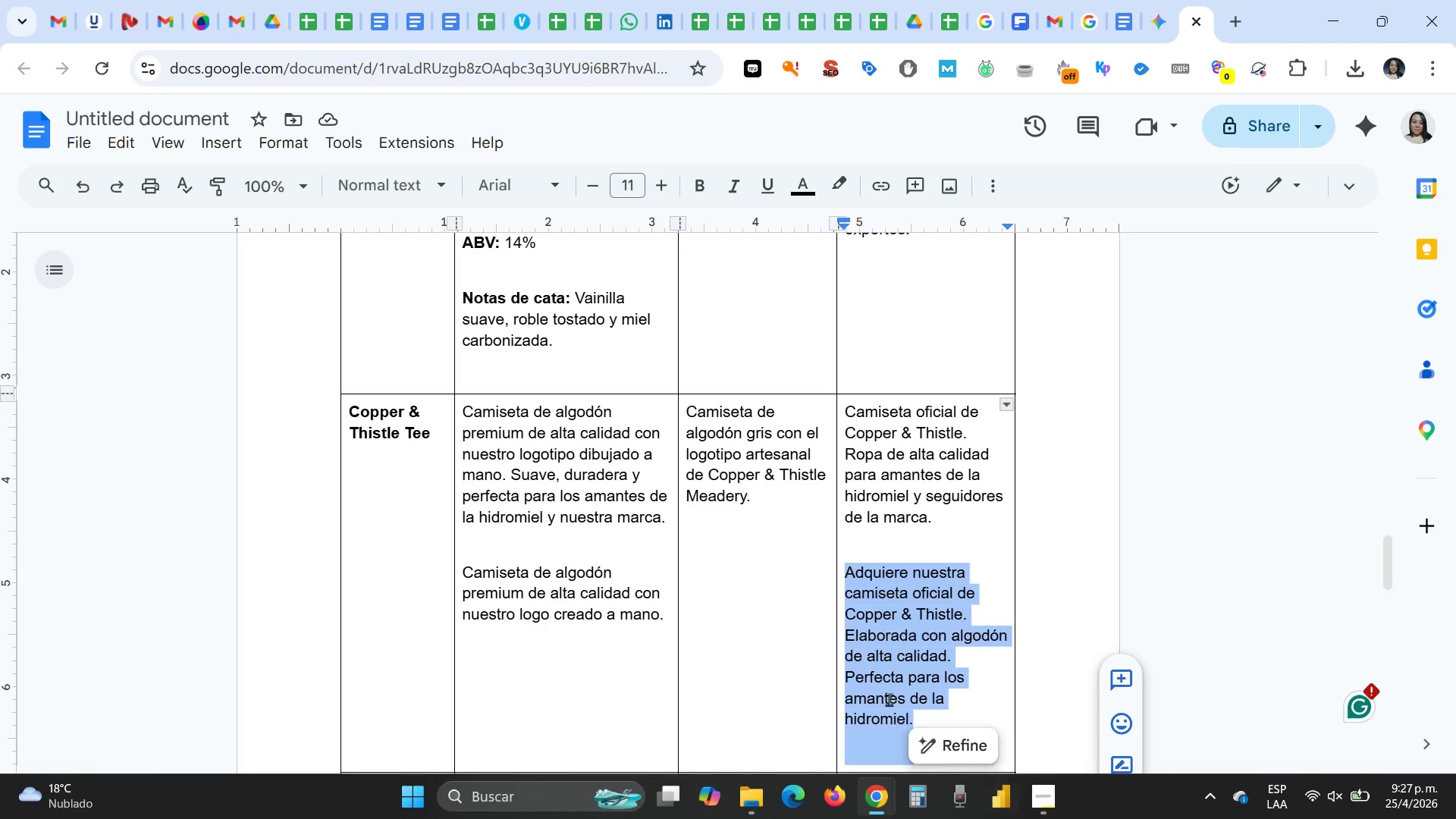 
left_click([889, 696])
 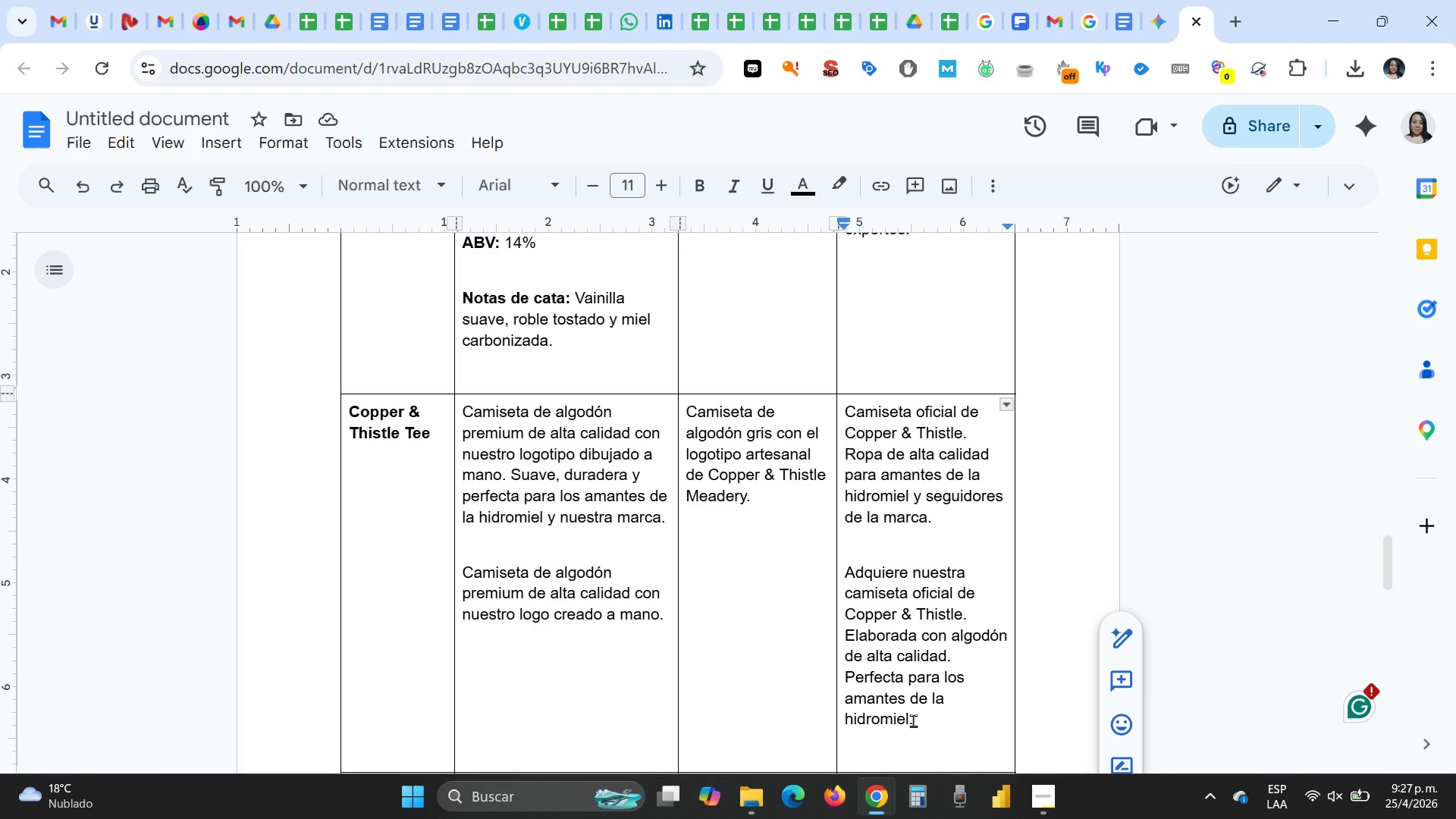 
left_click([910, 717])
 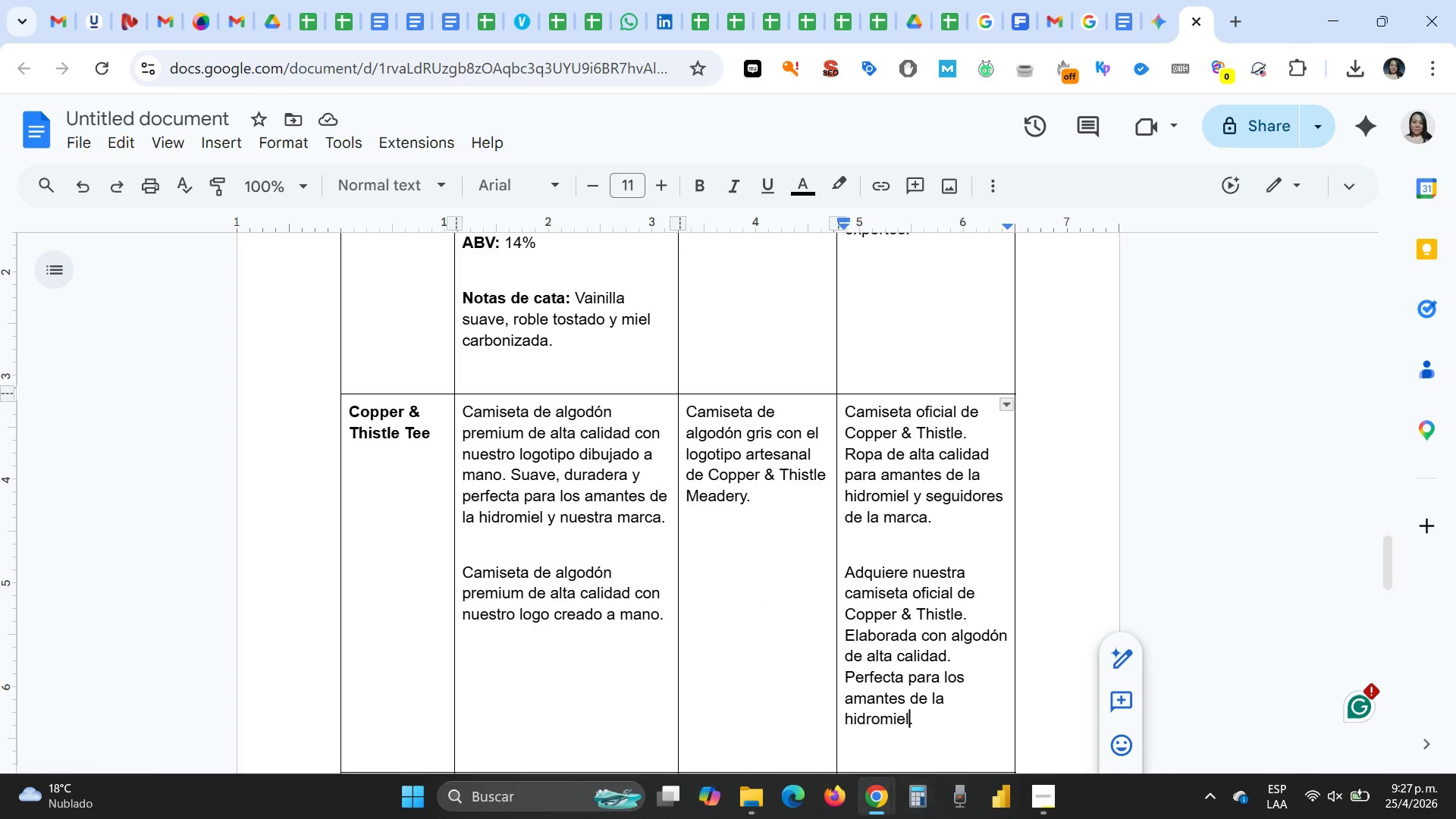 
type( y nuestra marca)
 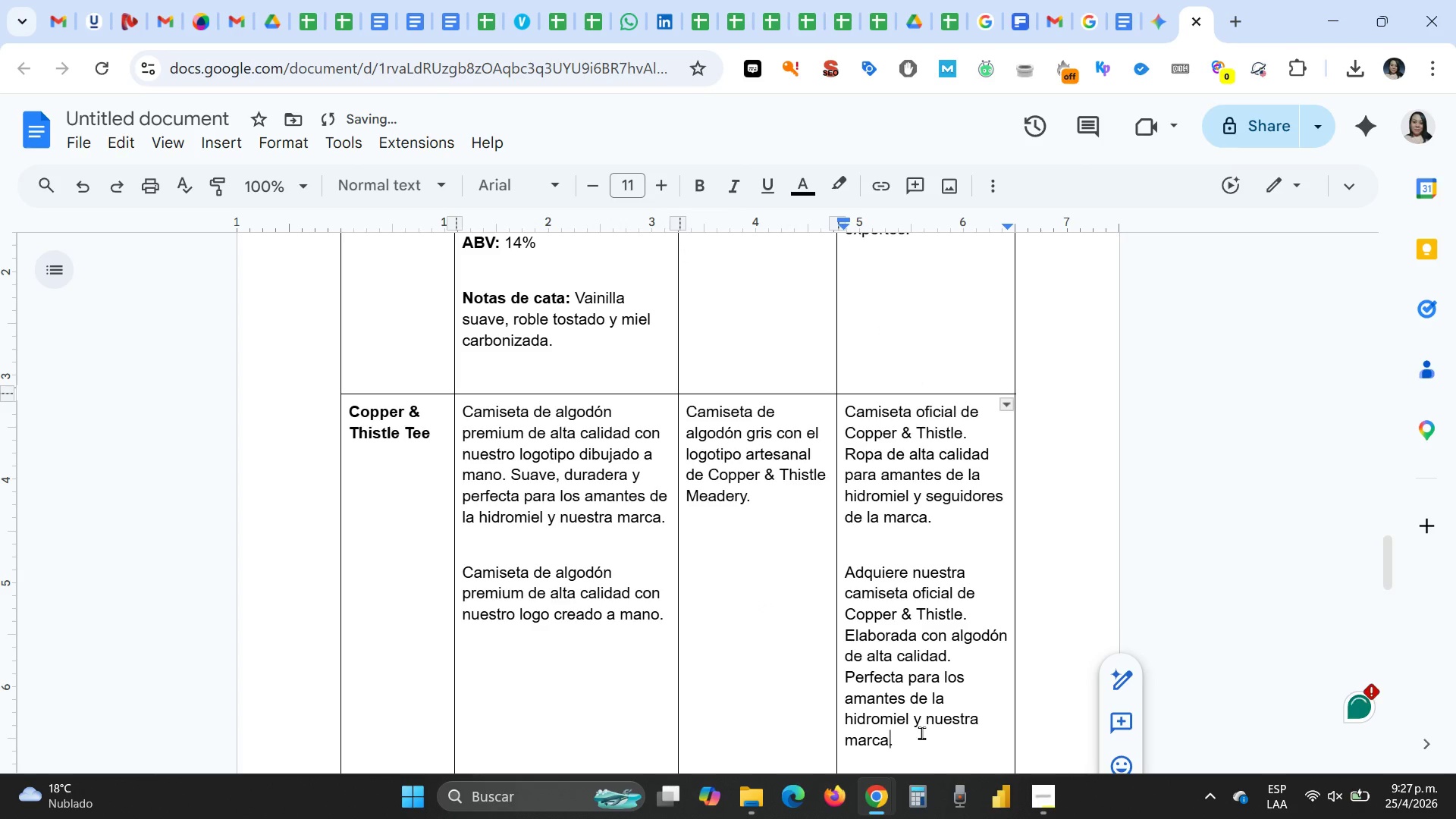 
left_click_drag(start_coordinate=[907, 742], to_coordinate=[849, 576])
 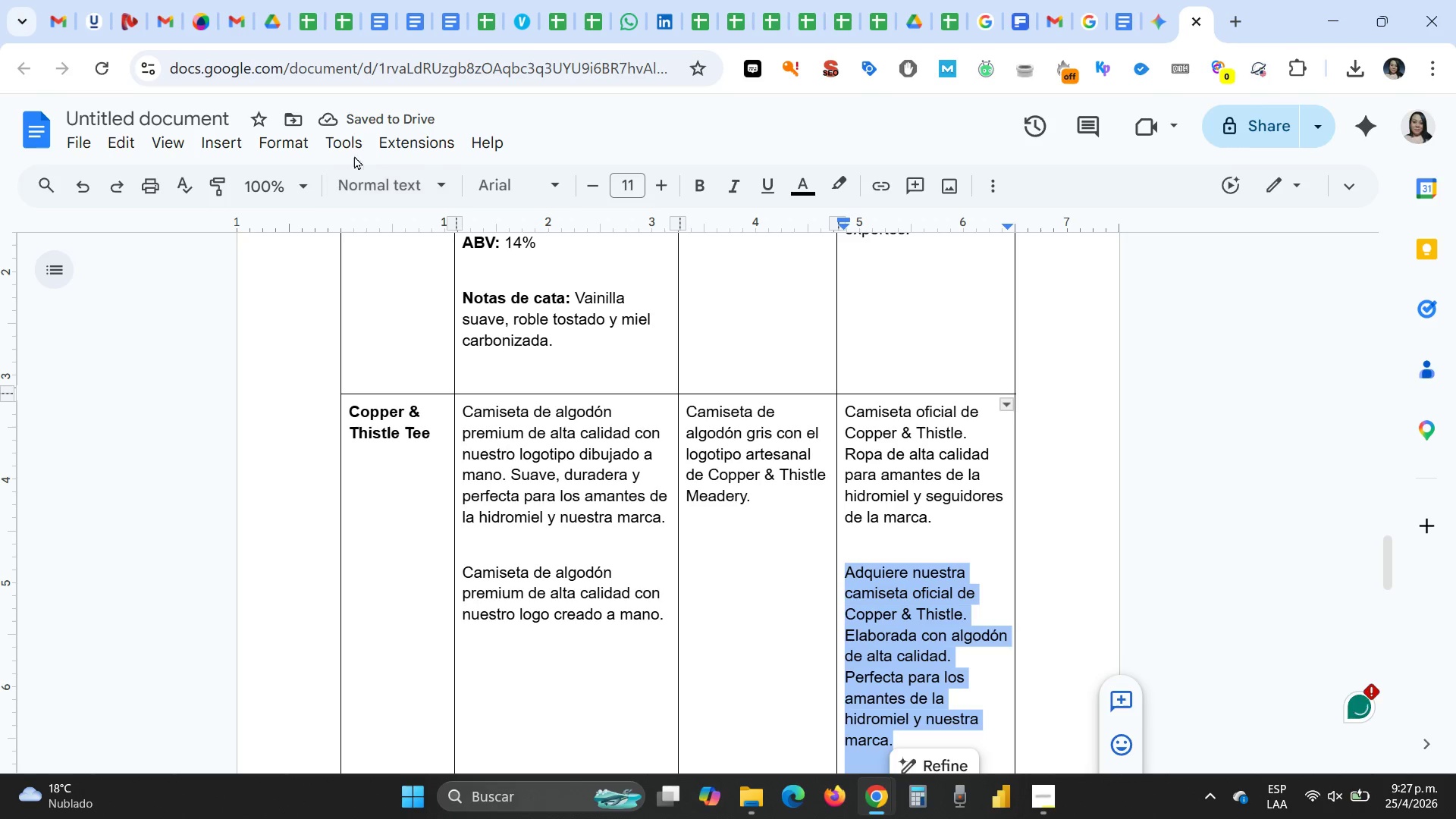 
left_click([344, 145])
 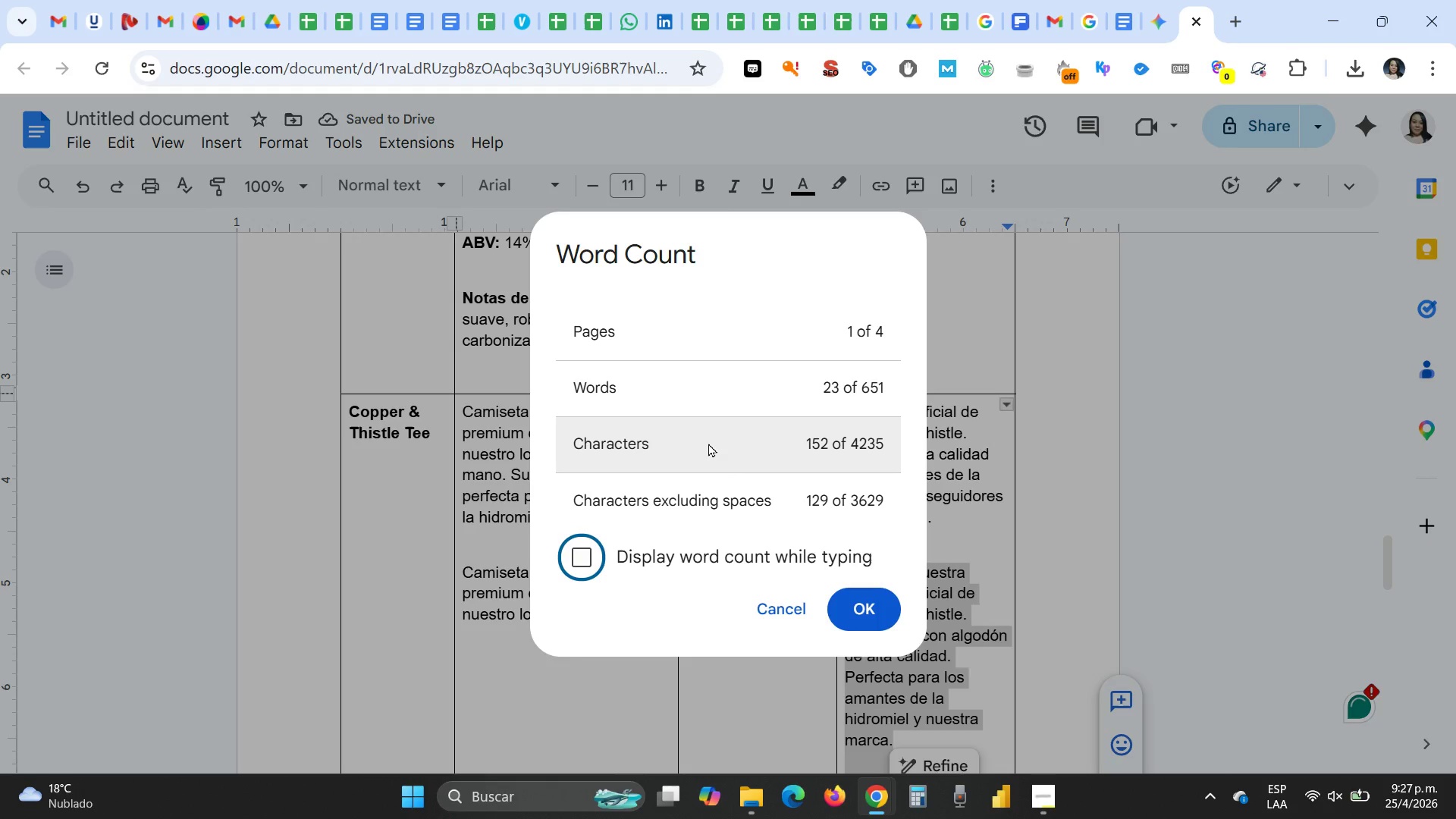 
key(Escape)
 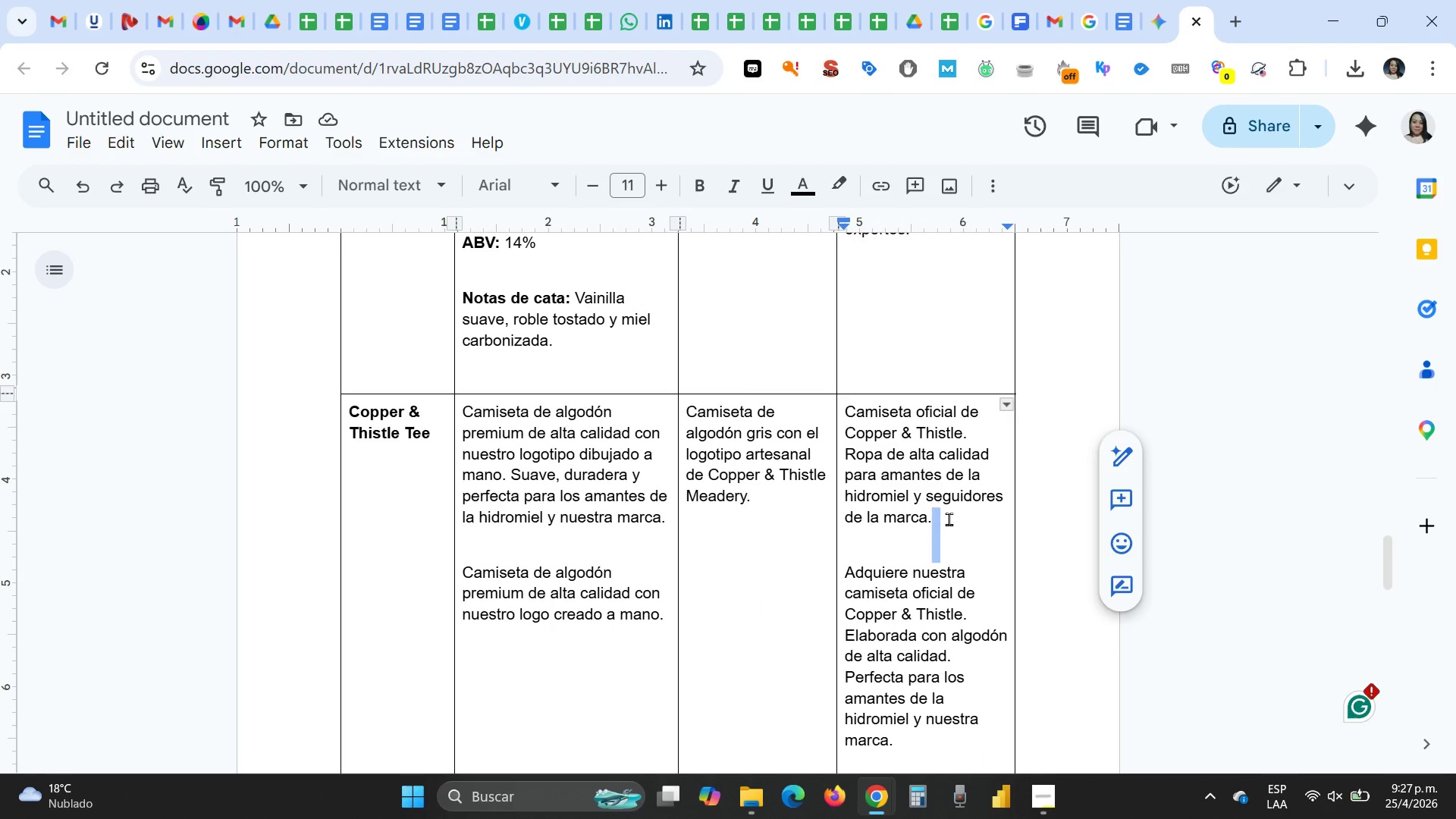 
left_click([949, 519])
 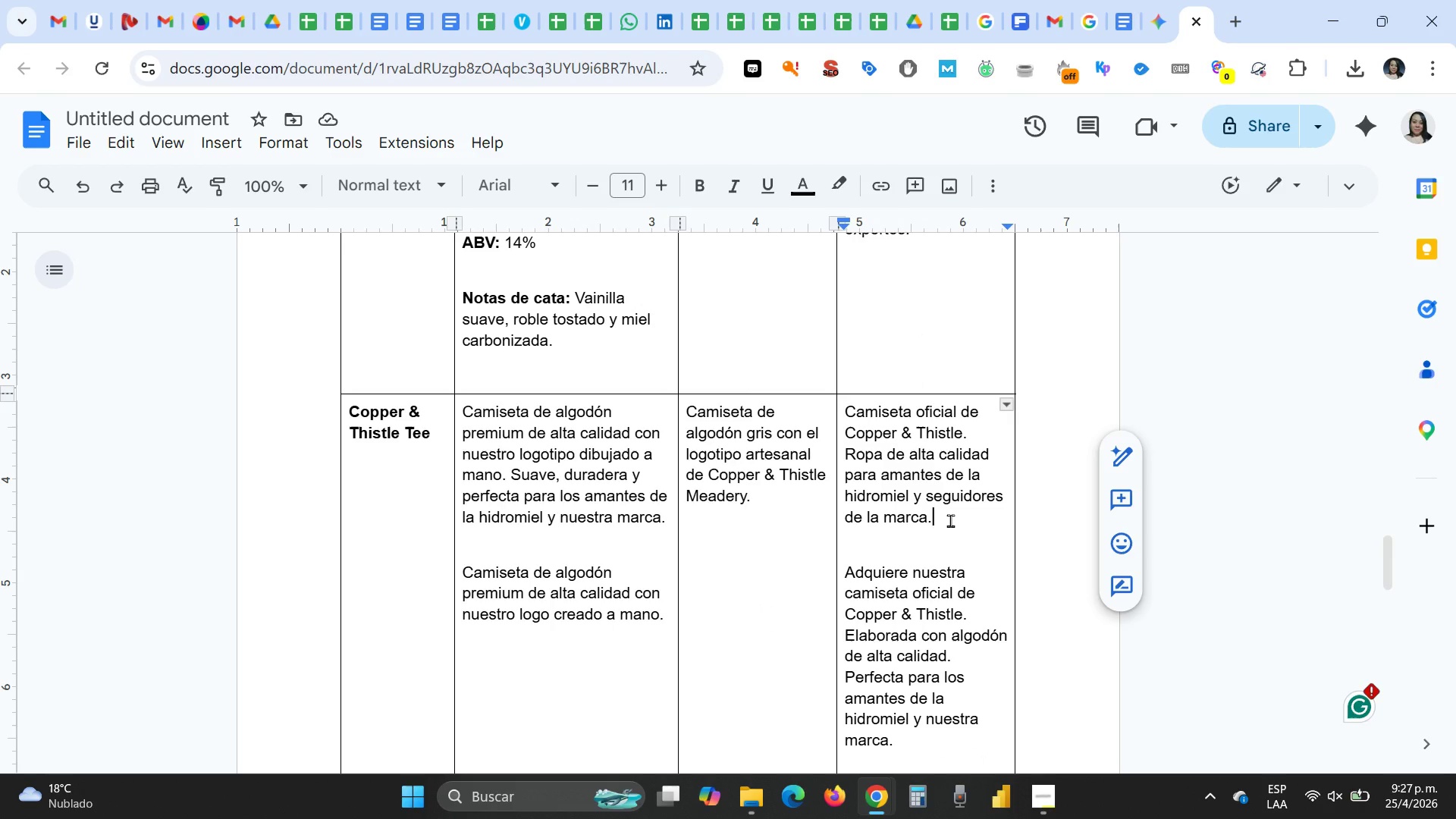 
left_click_drag(start_coordinate=[950, 520], to_coordinate=[840, 416])
 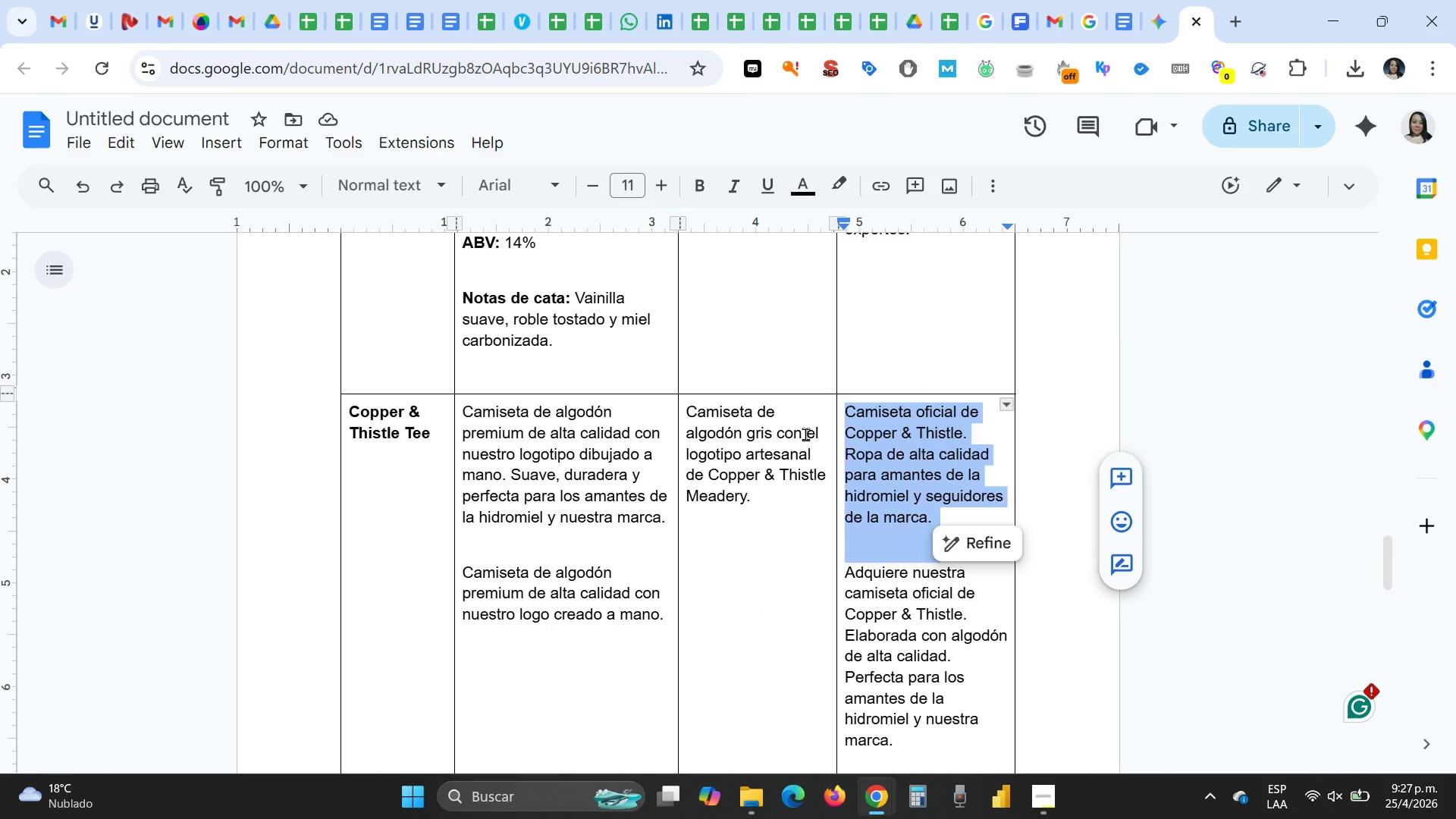 
key(Delete)
 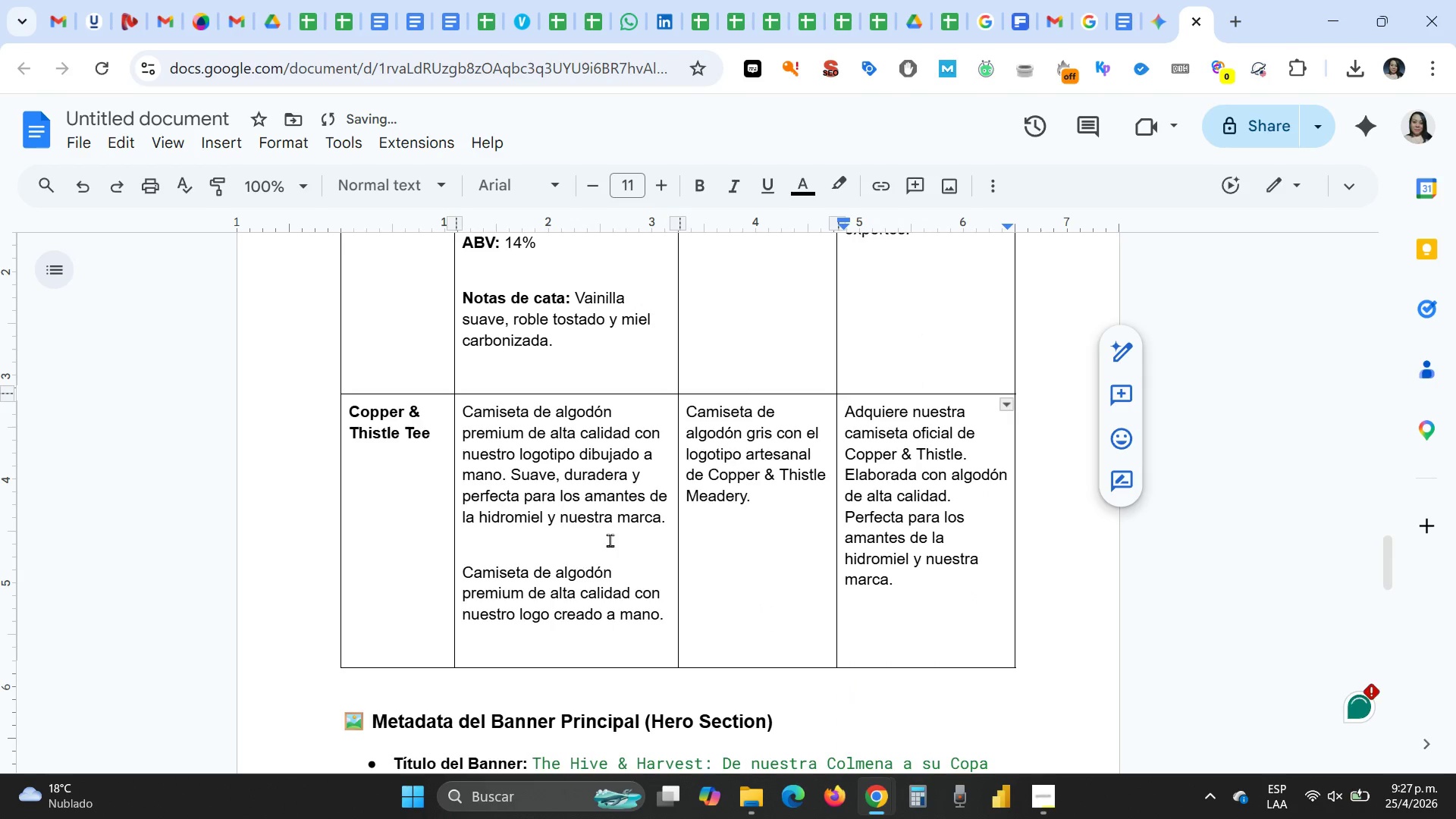 
left_click([635, 526])
 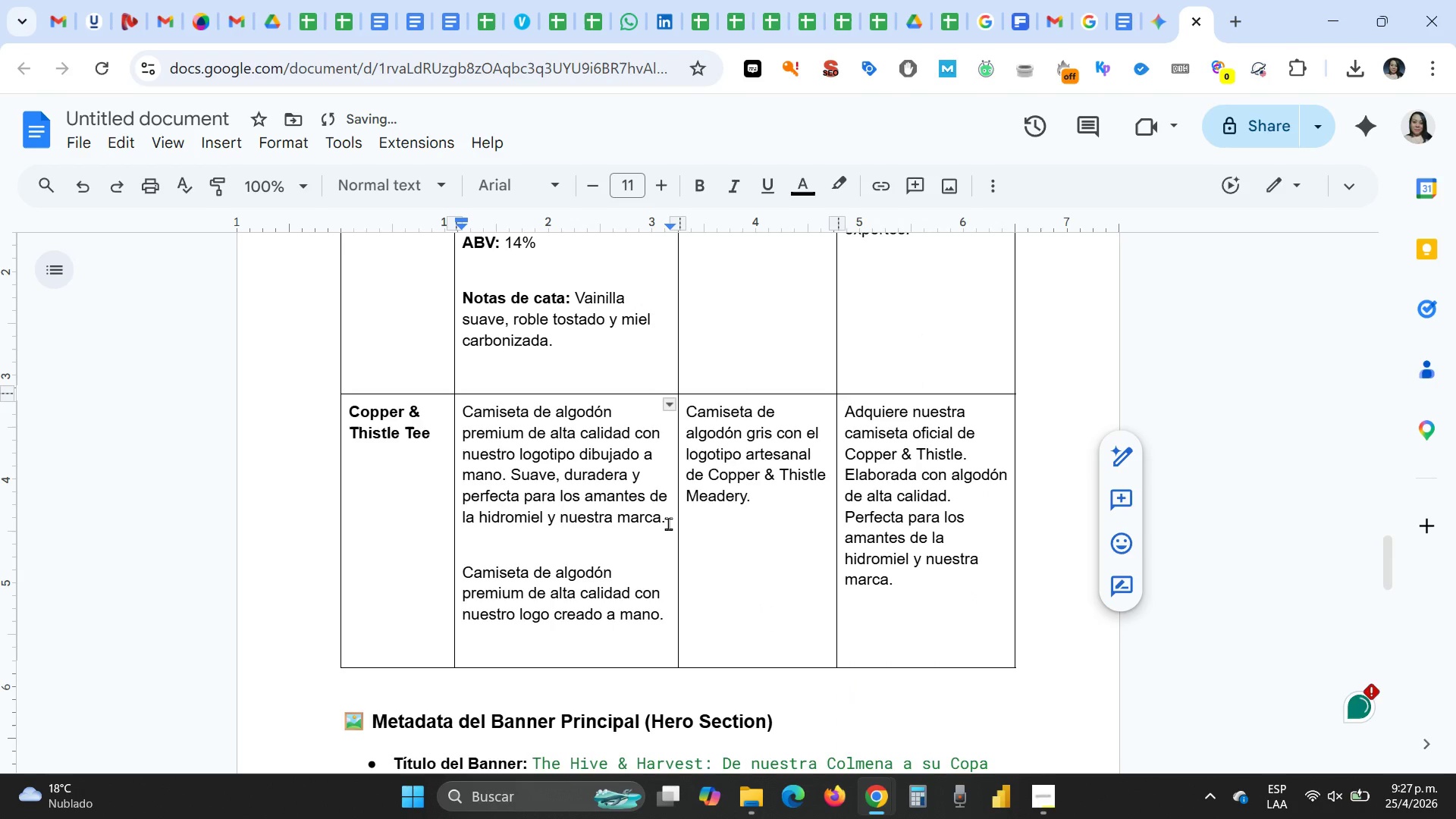 
left_click_drag(start_coordinate=[669, 523], to_coordinate=[461, 418])
 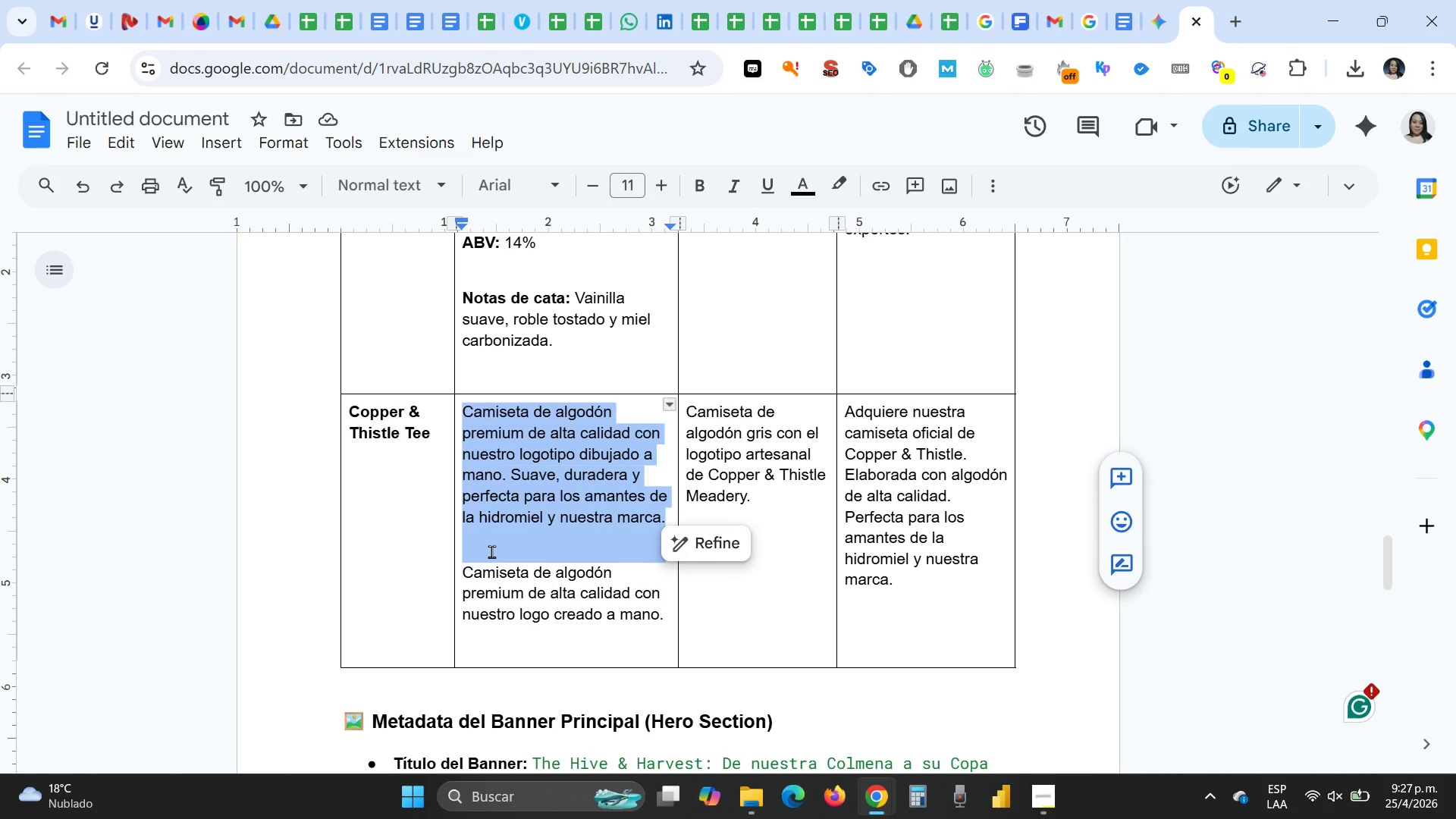 
key(Delete)
 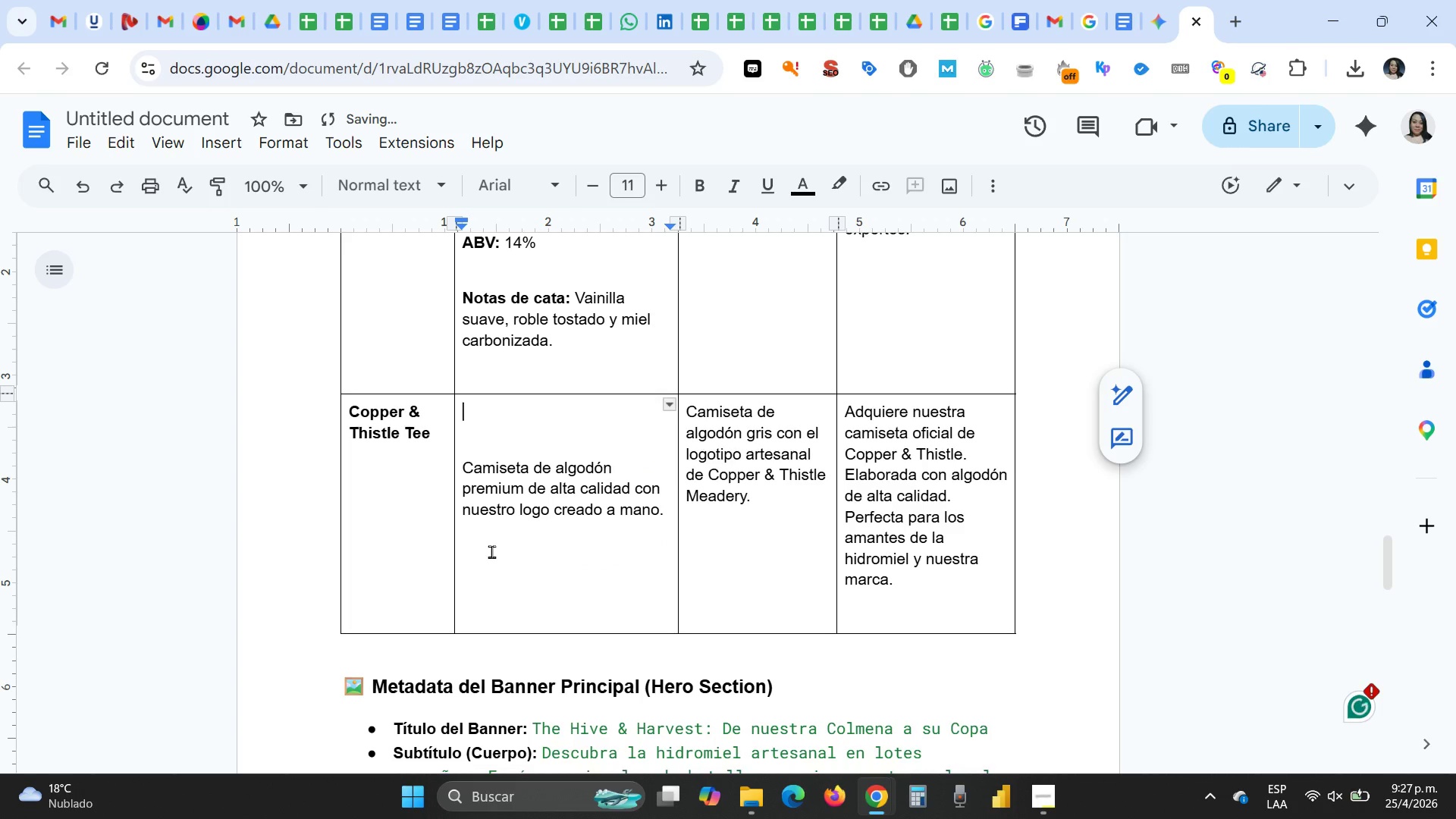 
key(Delete)
 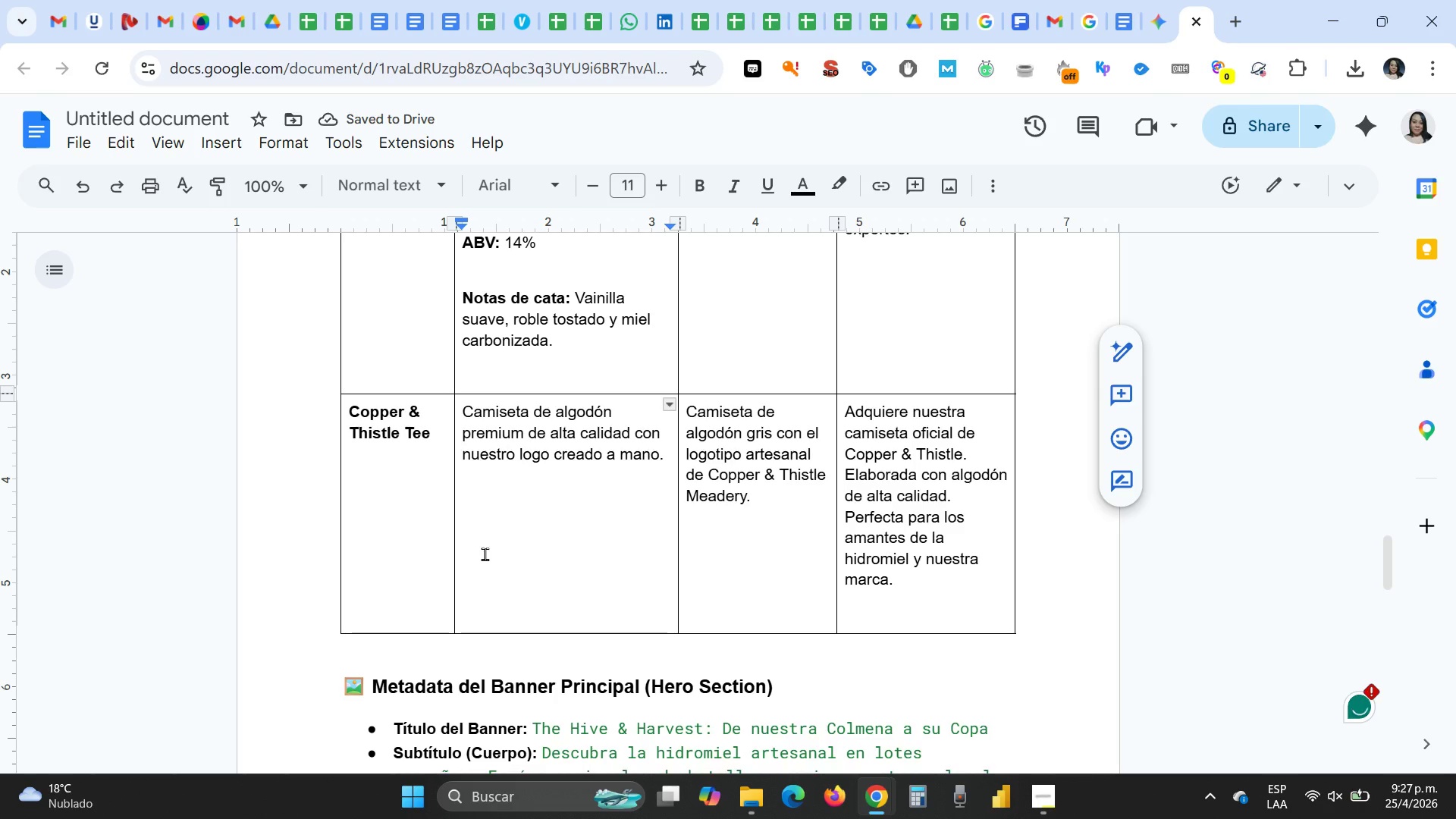 
wait(6.08)
 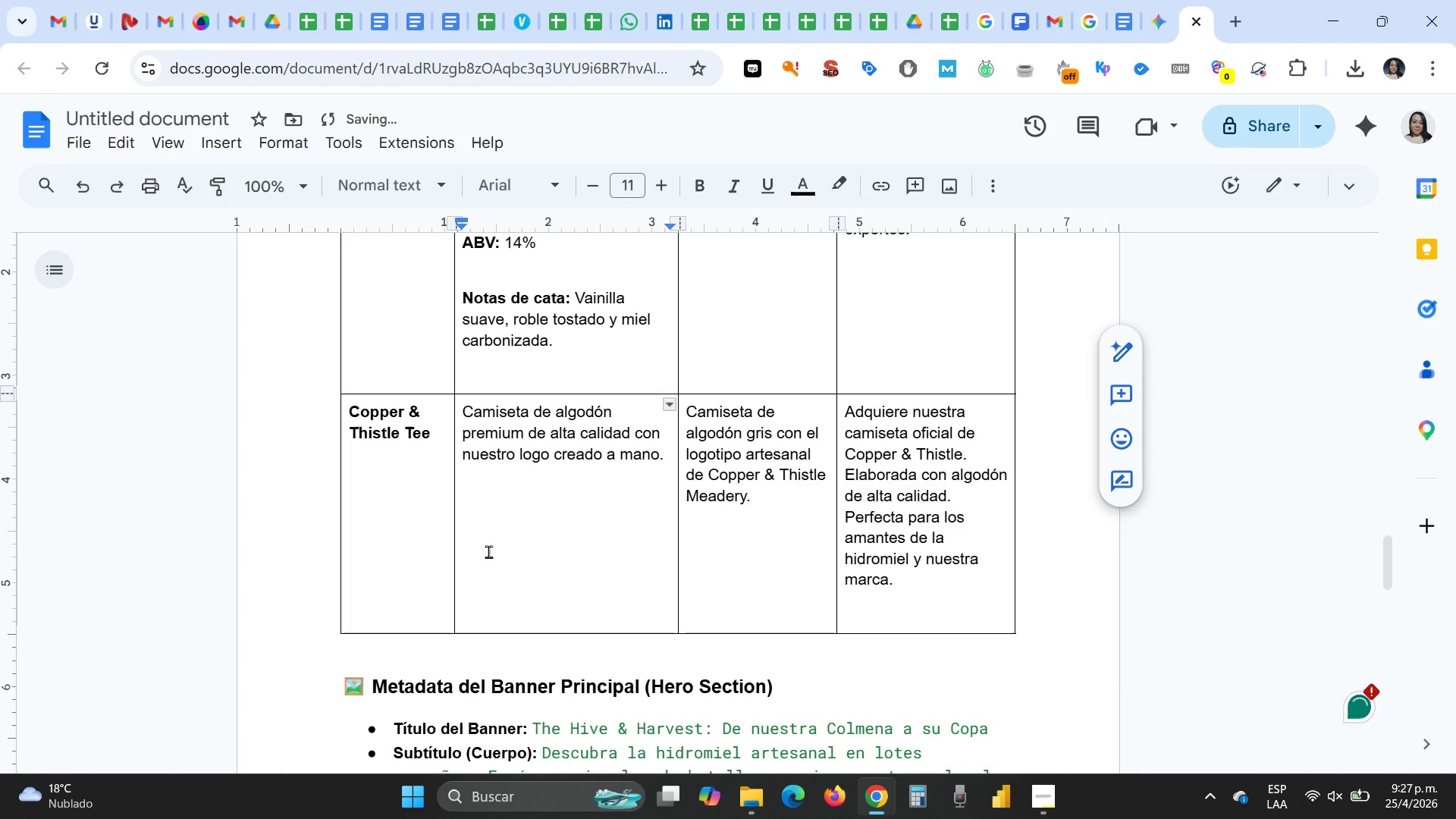 
scroll: coordinate [480, 561], scroll_direction: up, amount: 13.0
 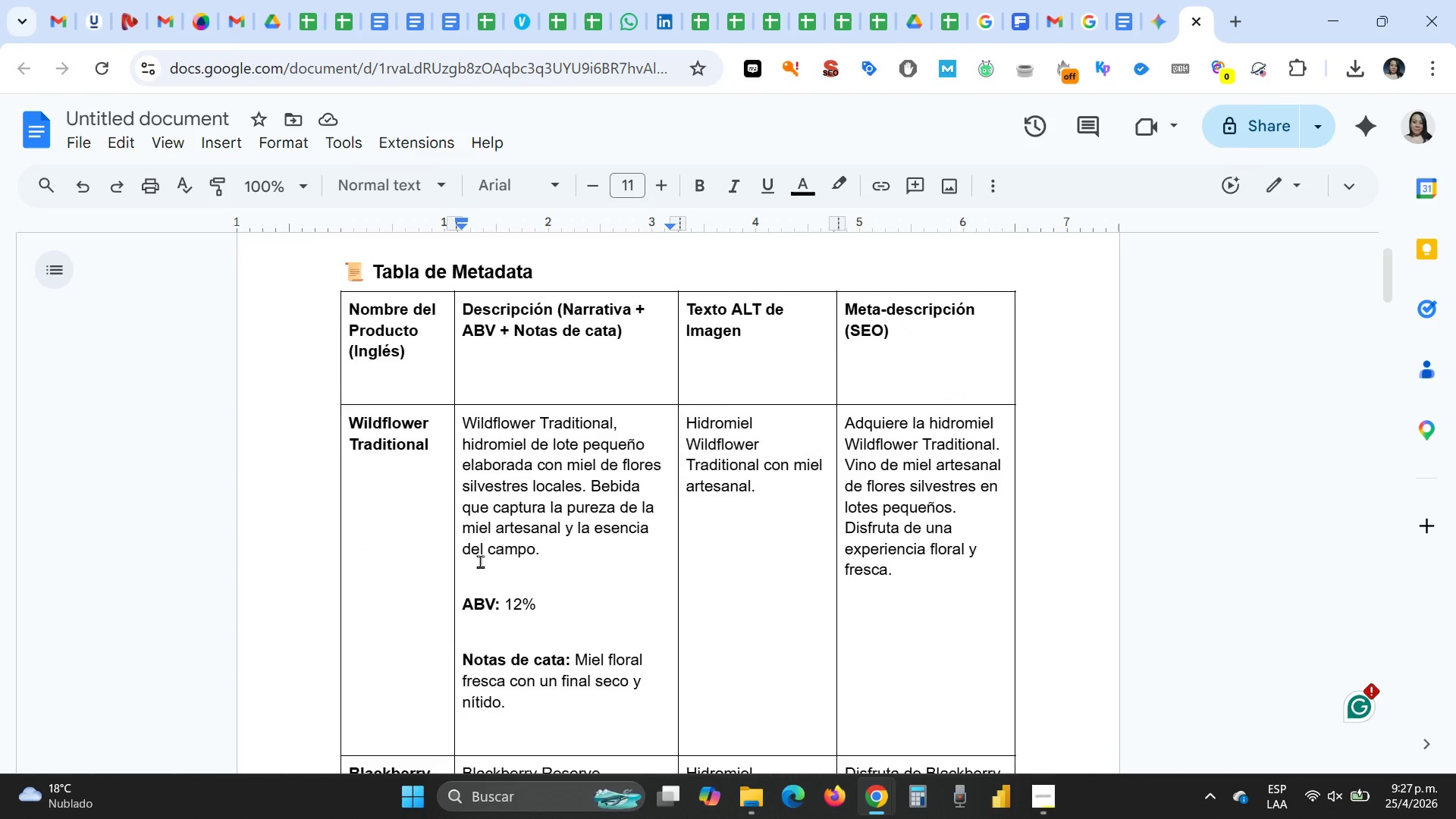 
left_click_drag(start_coordinate=[442, 540], to_coordinate=[347, 518])
 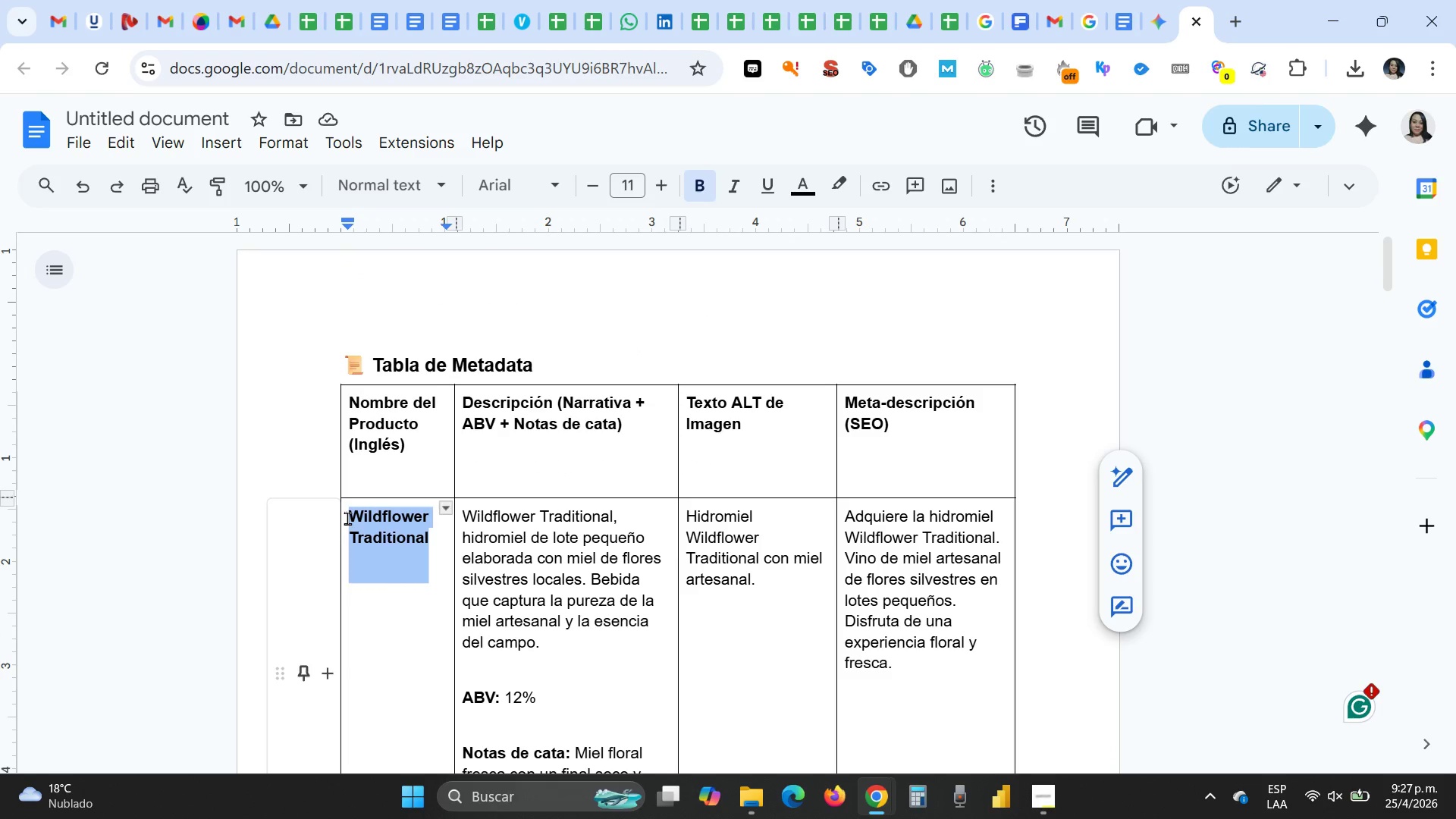 
key(Control+C)
 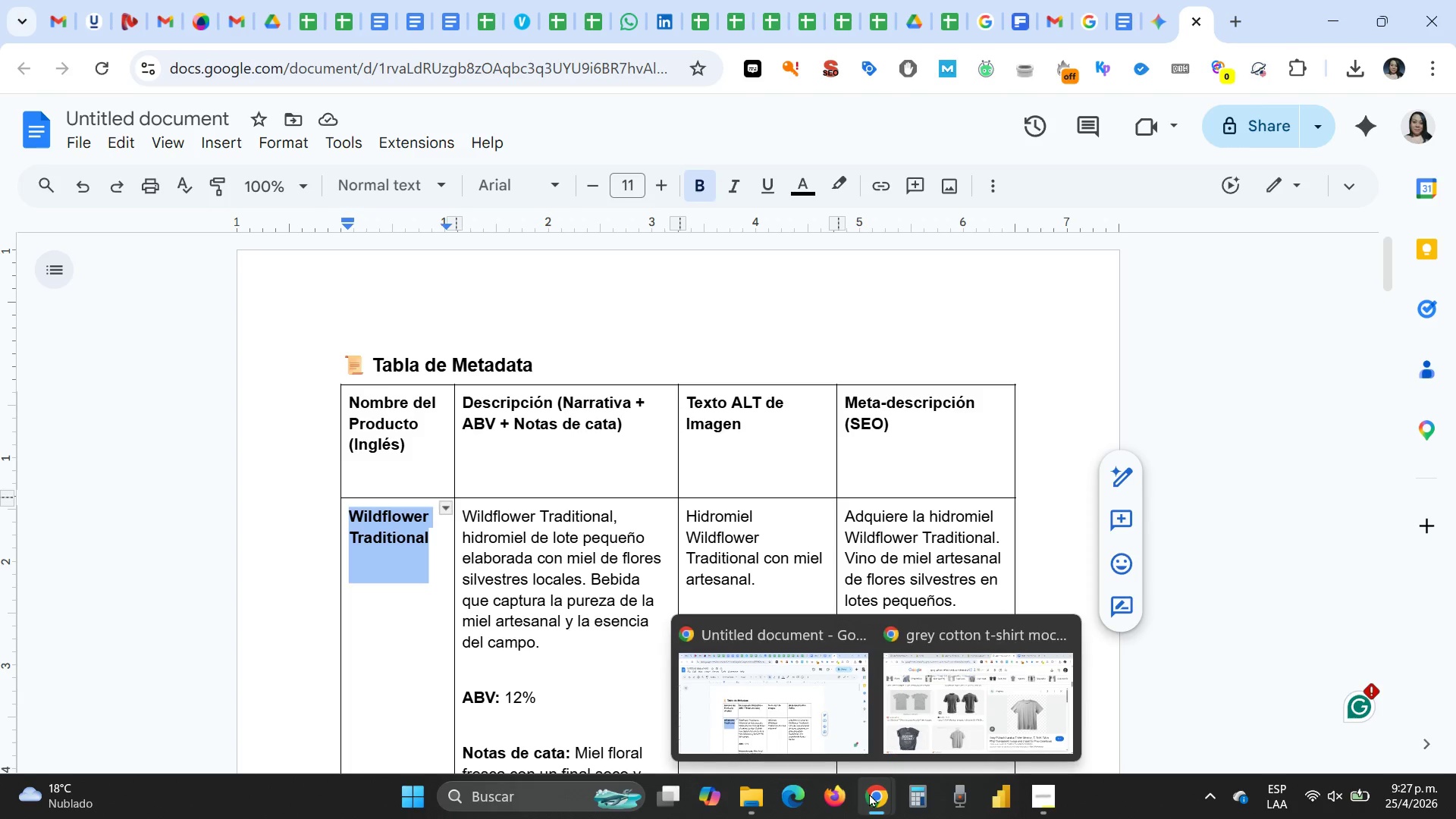 
left_click([783, 729])
 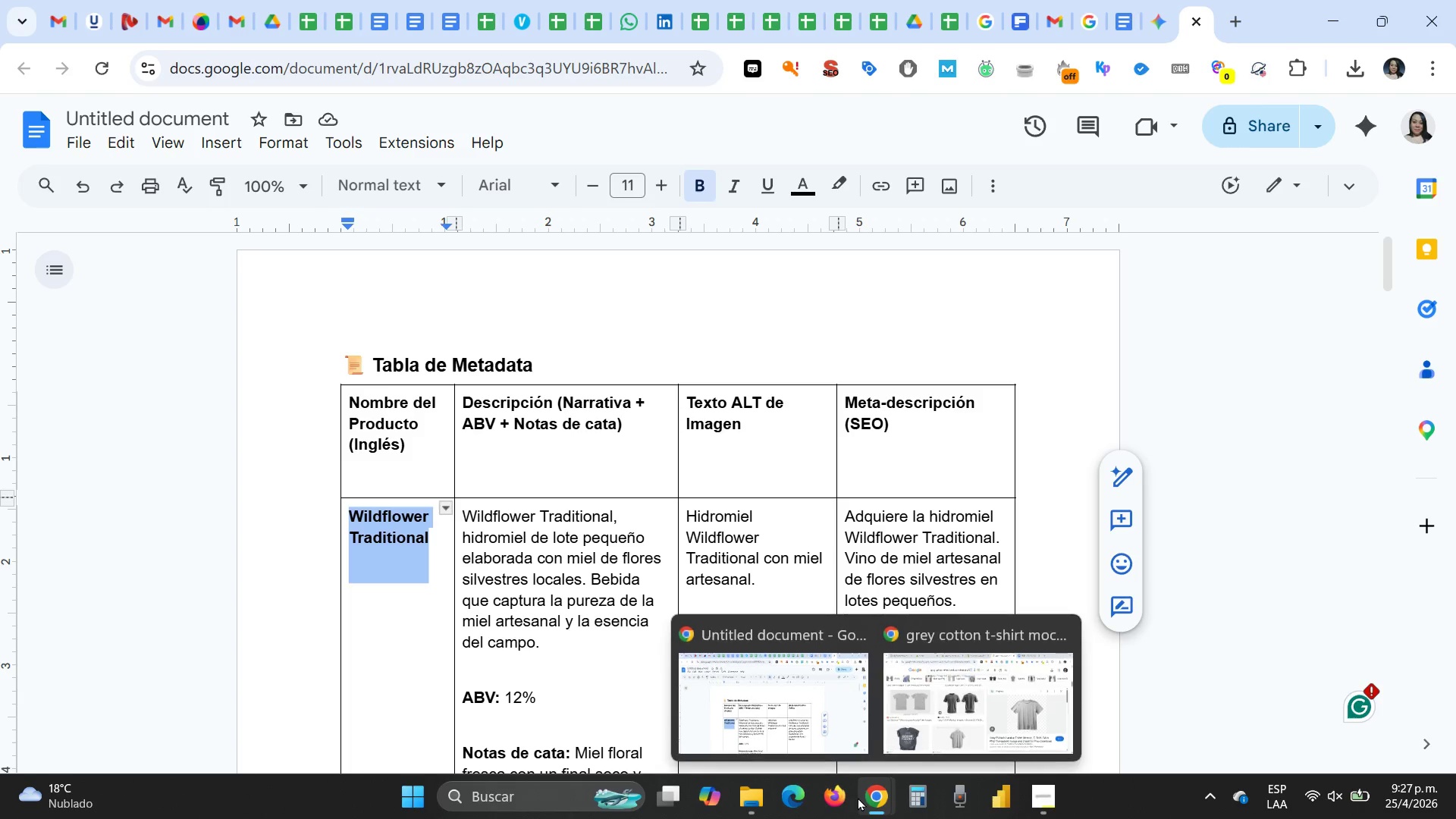 
left_click([918, 731])
 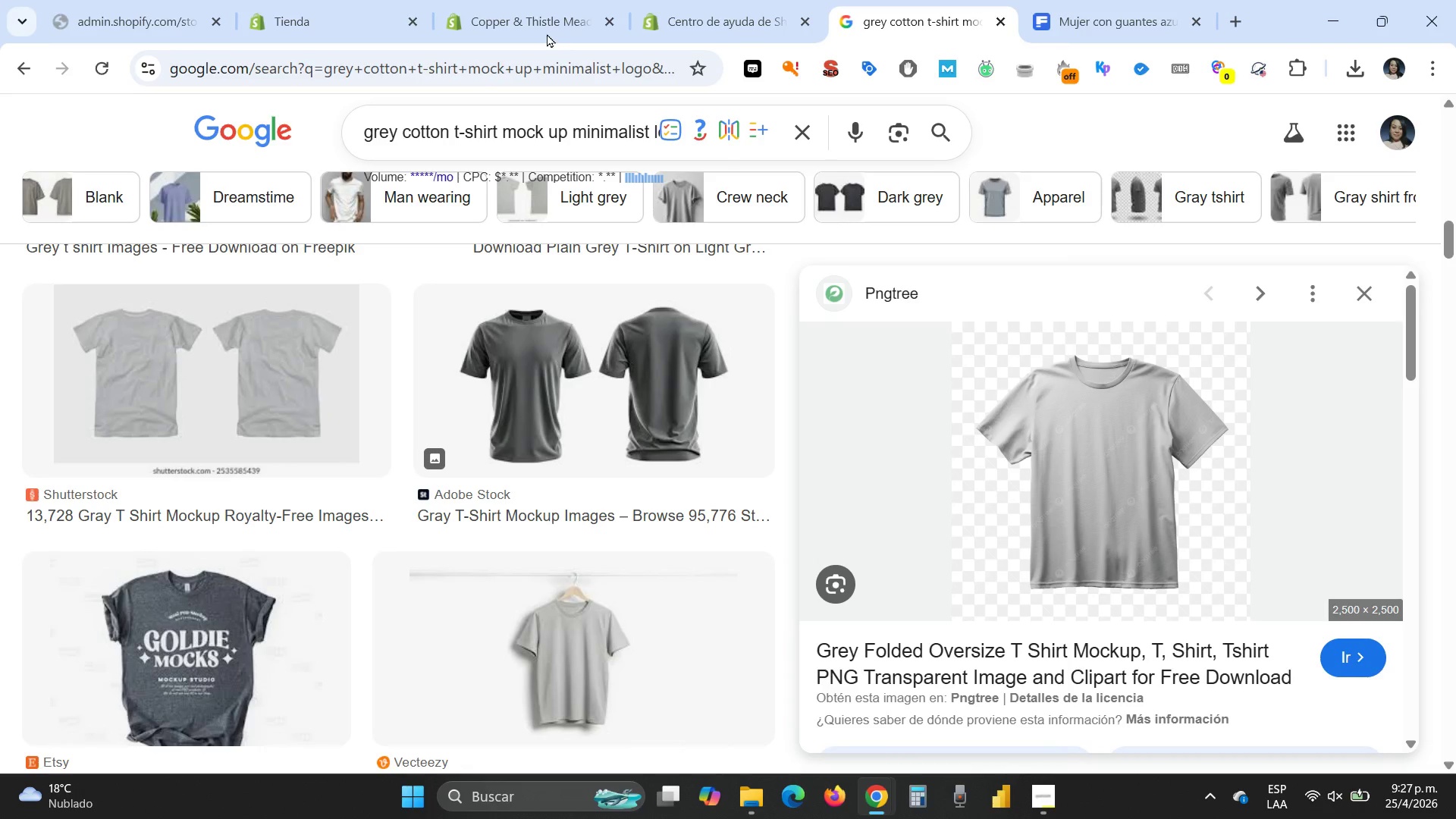 
left_click([546, 33])
 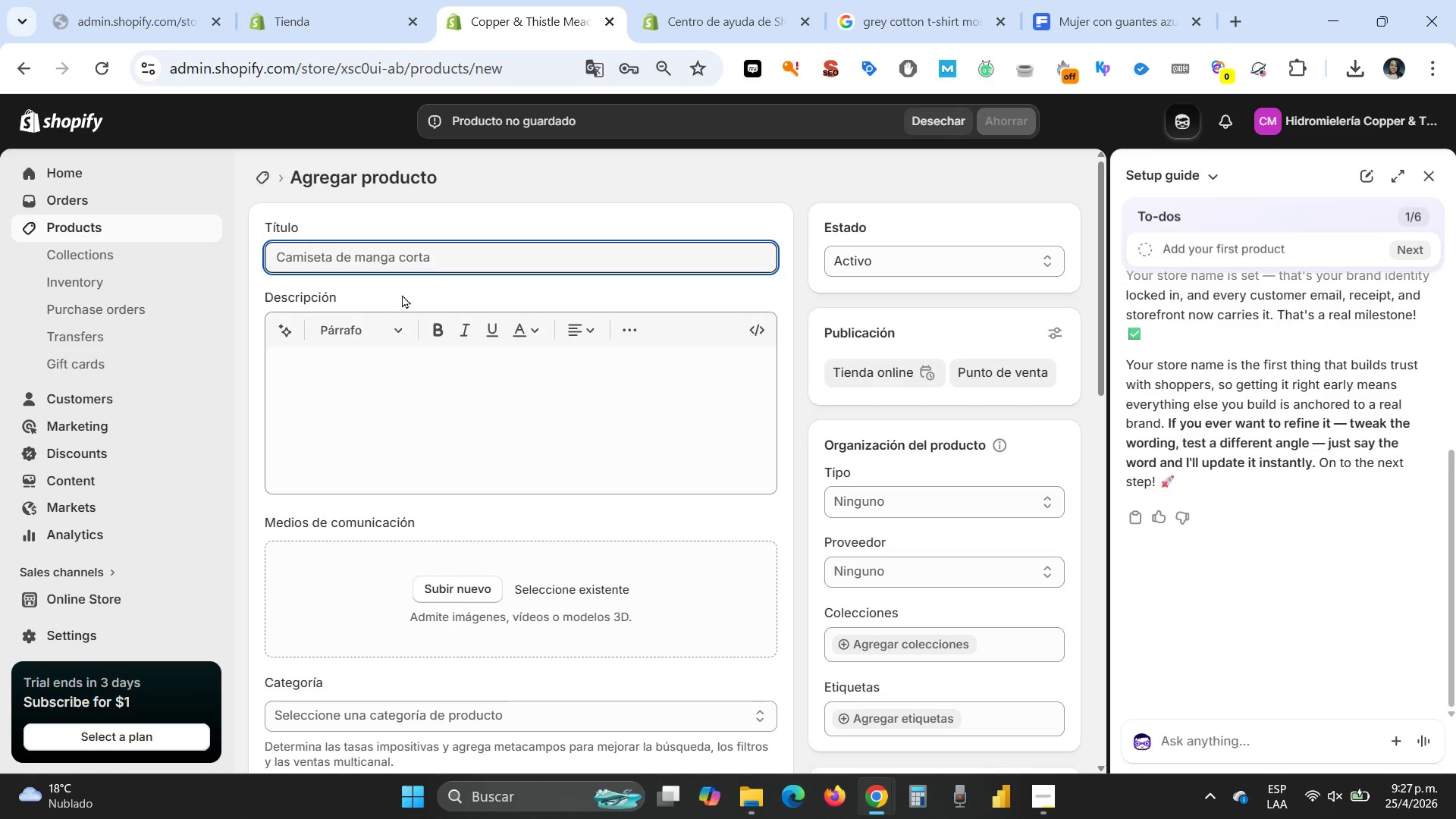 
key(Control+V)
 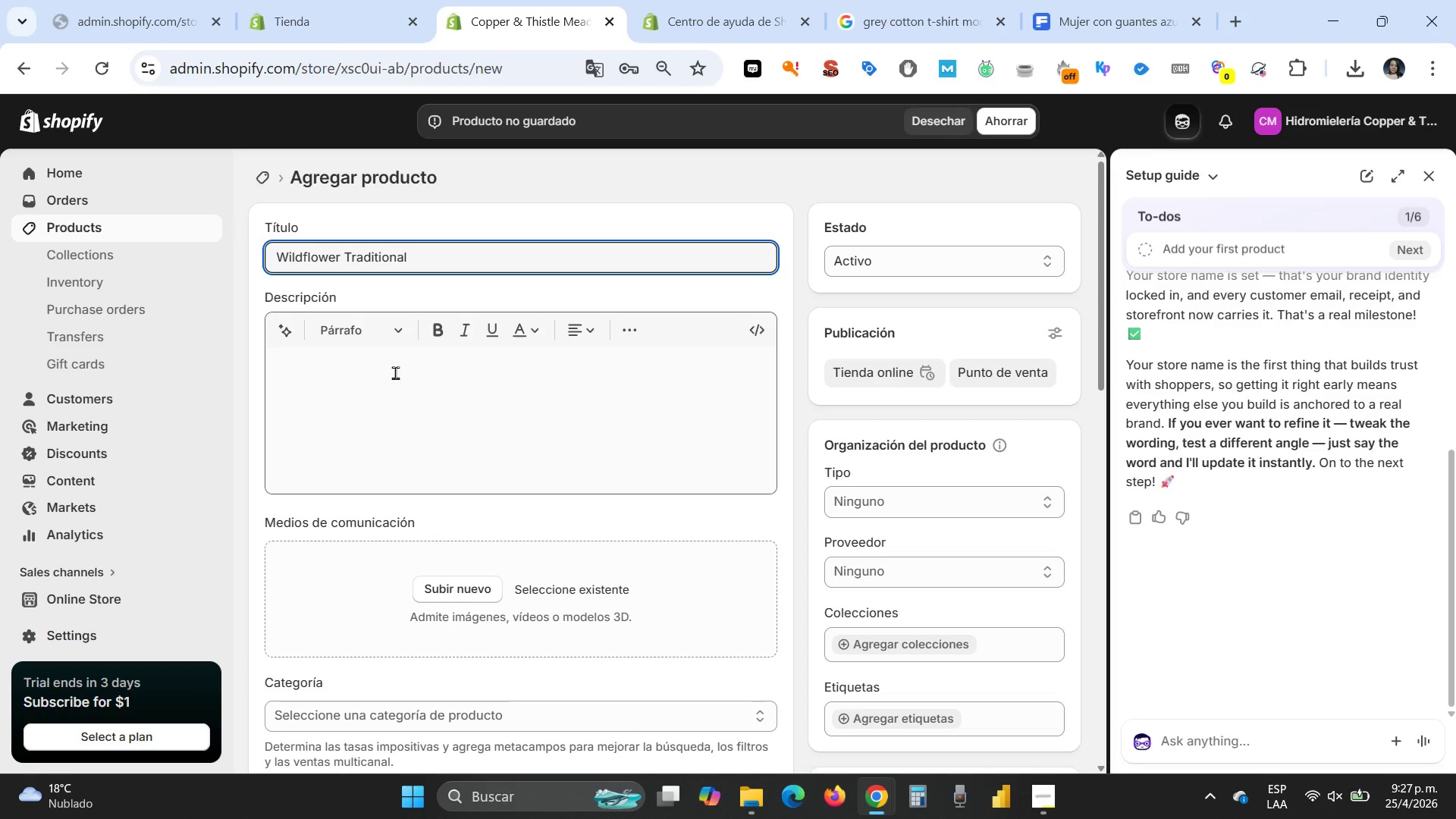 
left_click([395, 372])
 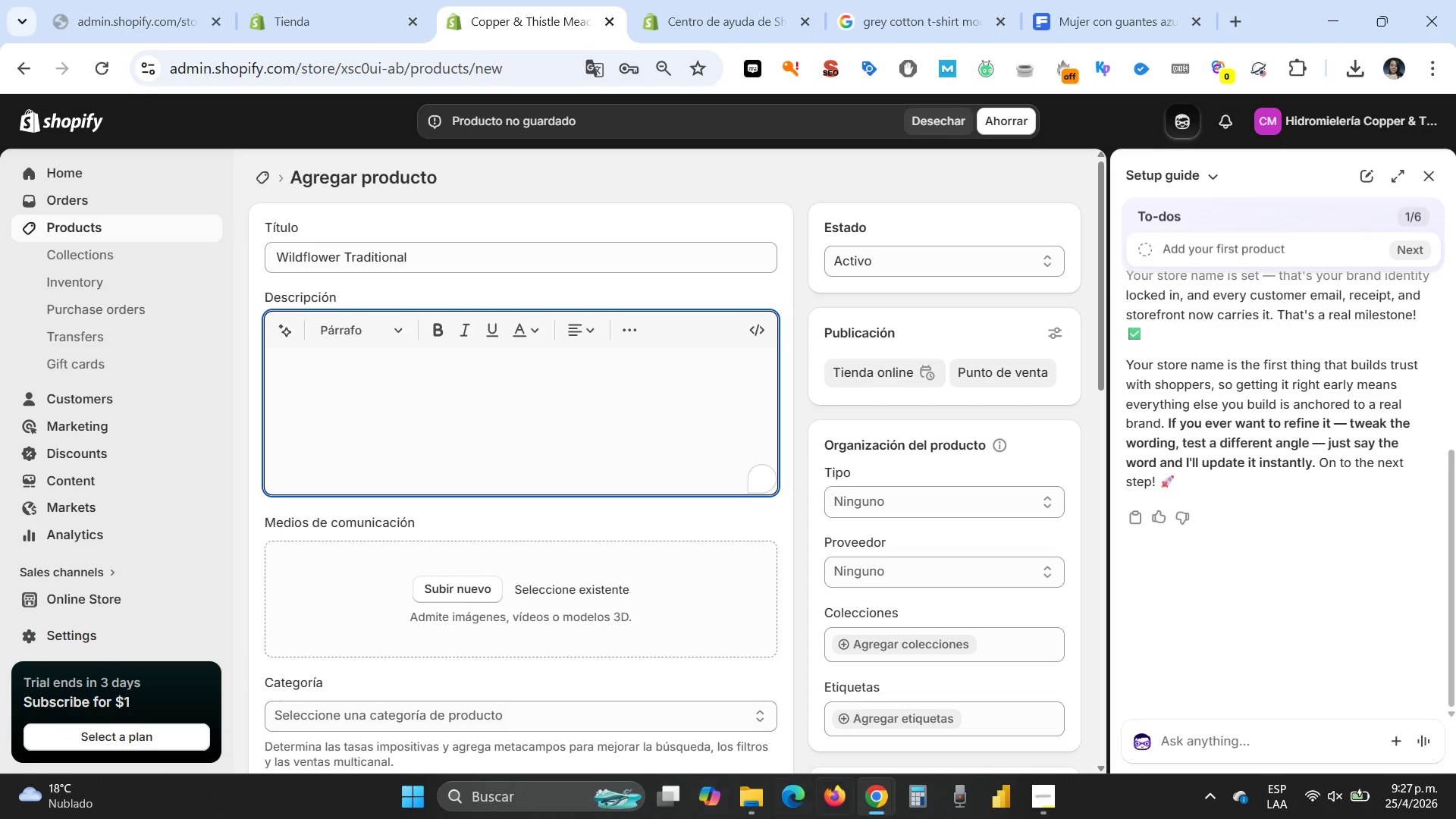 
mouse_move([873, 791])
 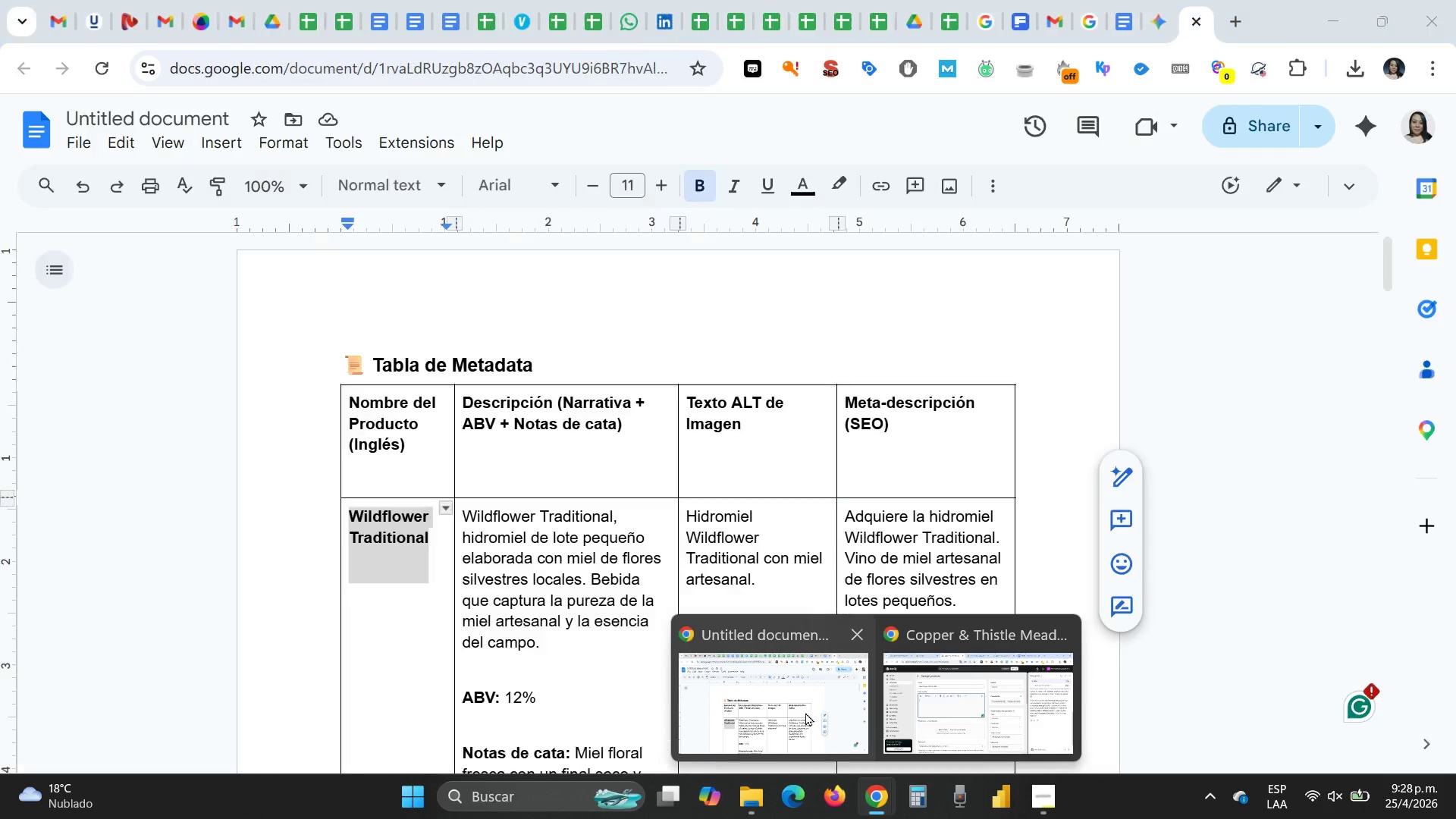 
left_click([805, 712])
 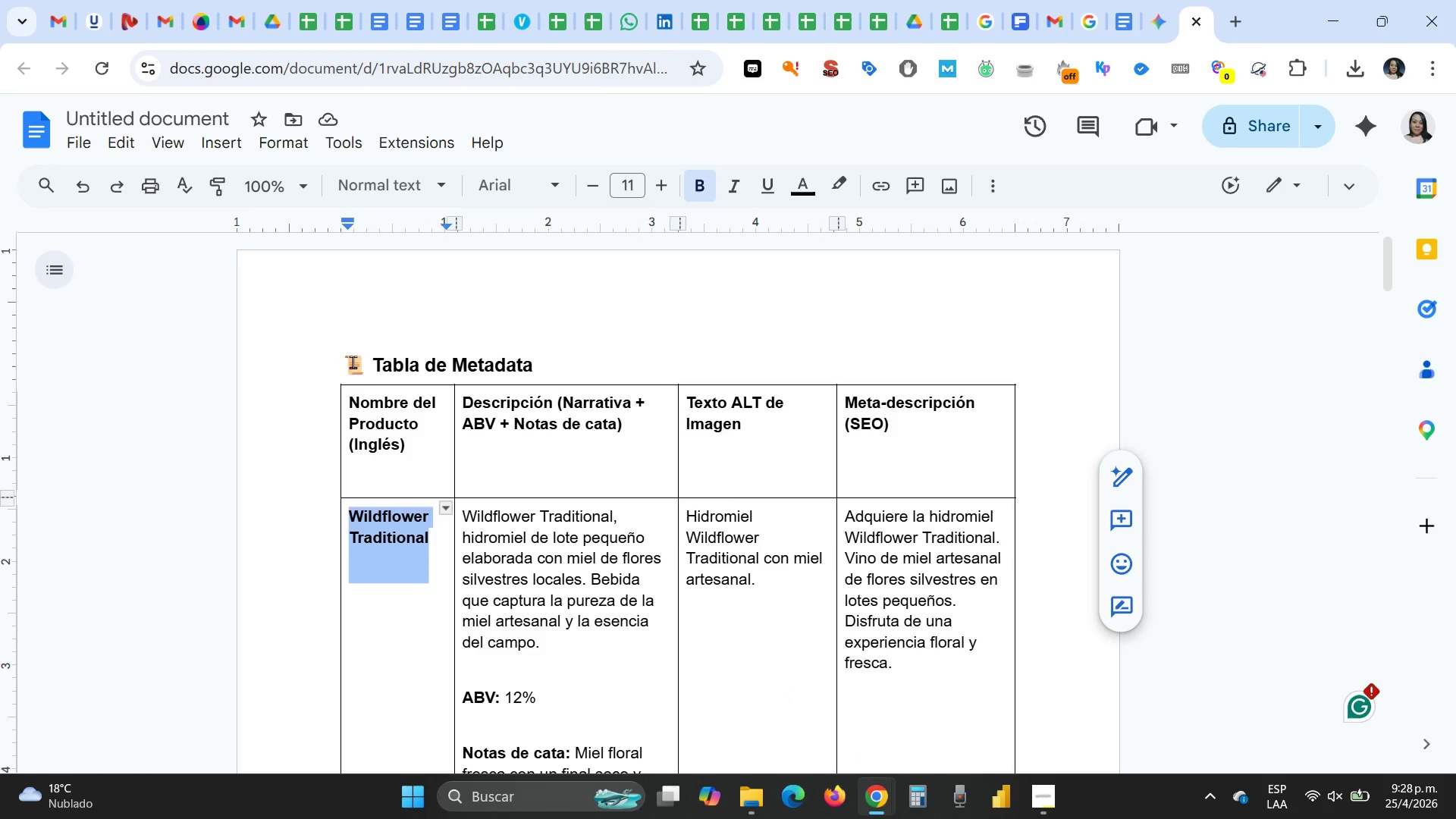 
left_click_drag(start_coordinate=[339, 362], to_coordinate=[824, 648])
 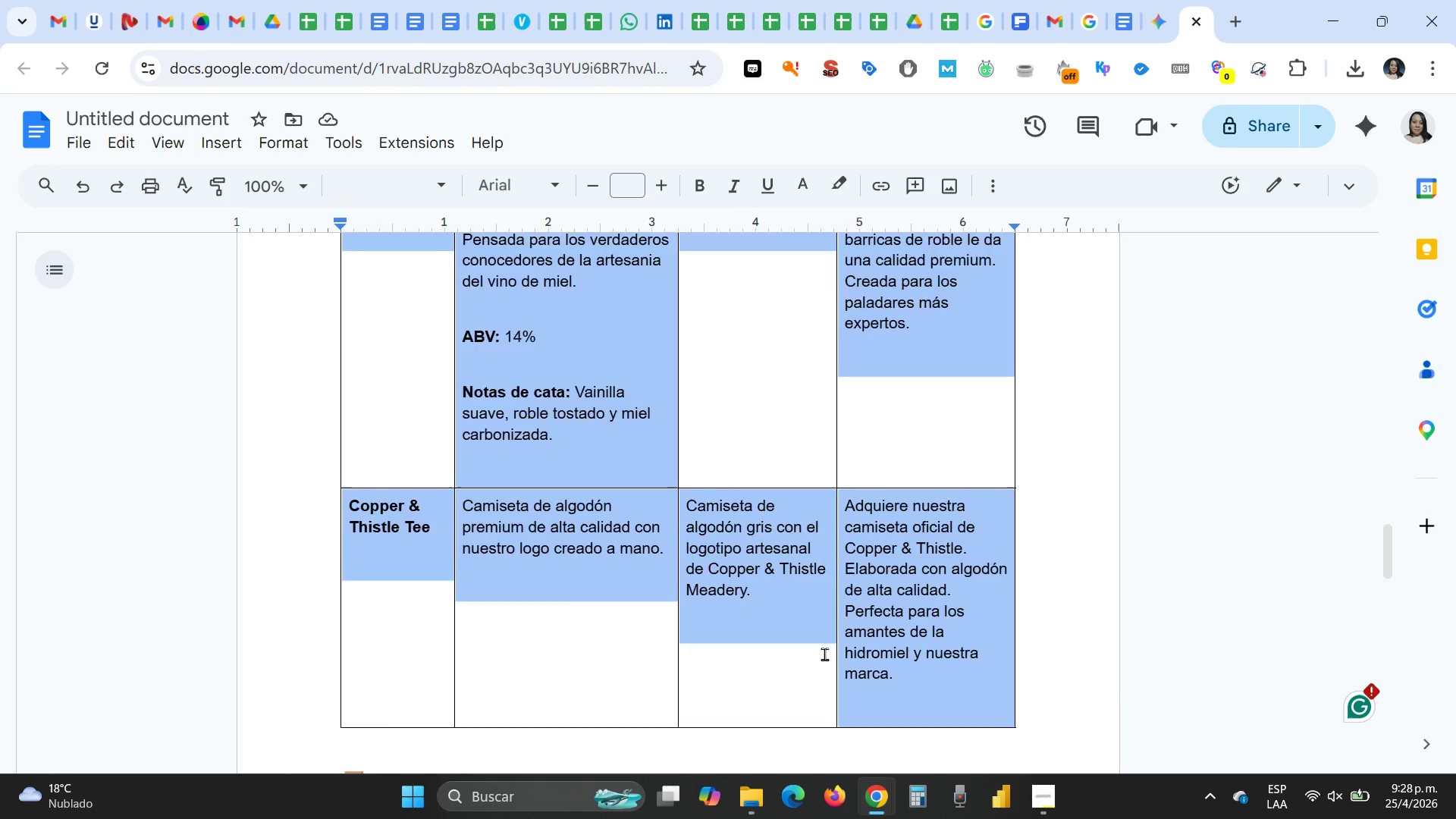 
scroll: coordinate [824, 654], scroll_direction: down, amount: 3.0
 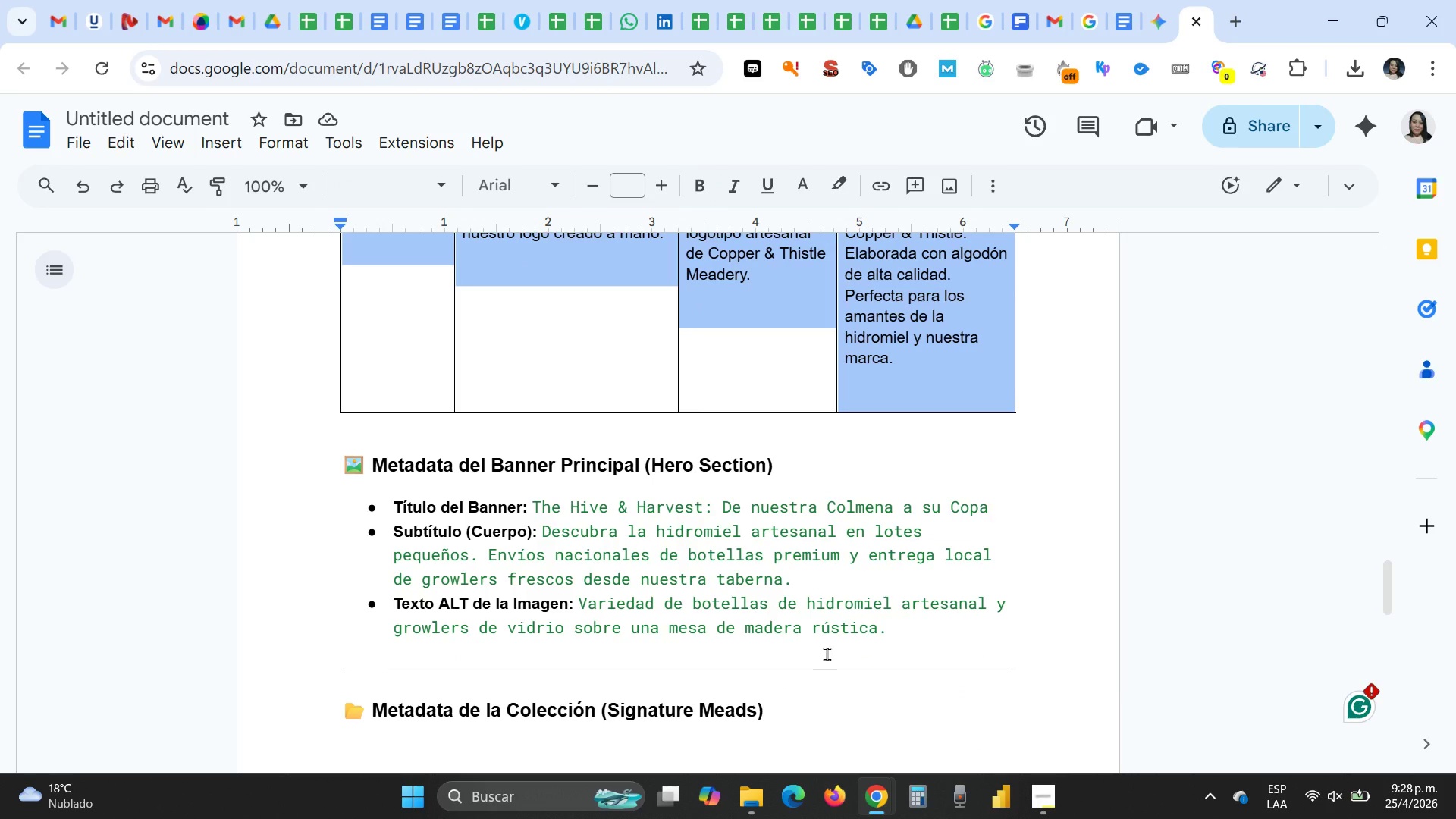 
key(Control+C)
 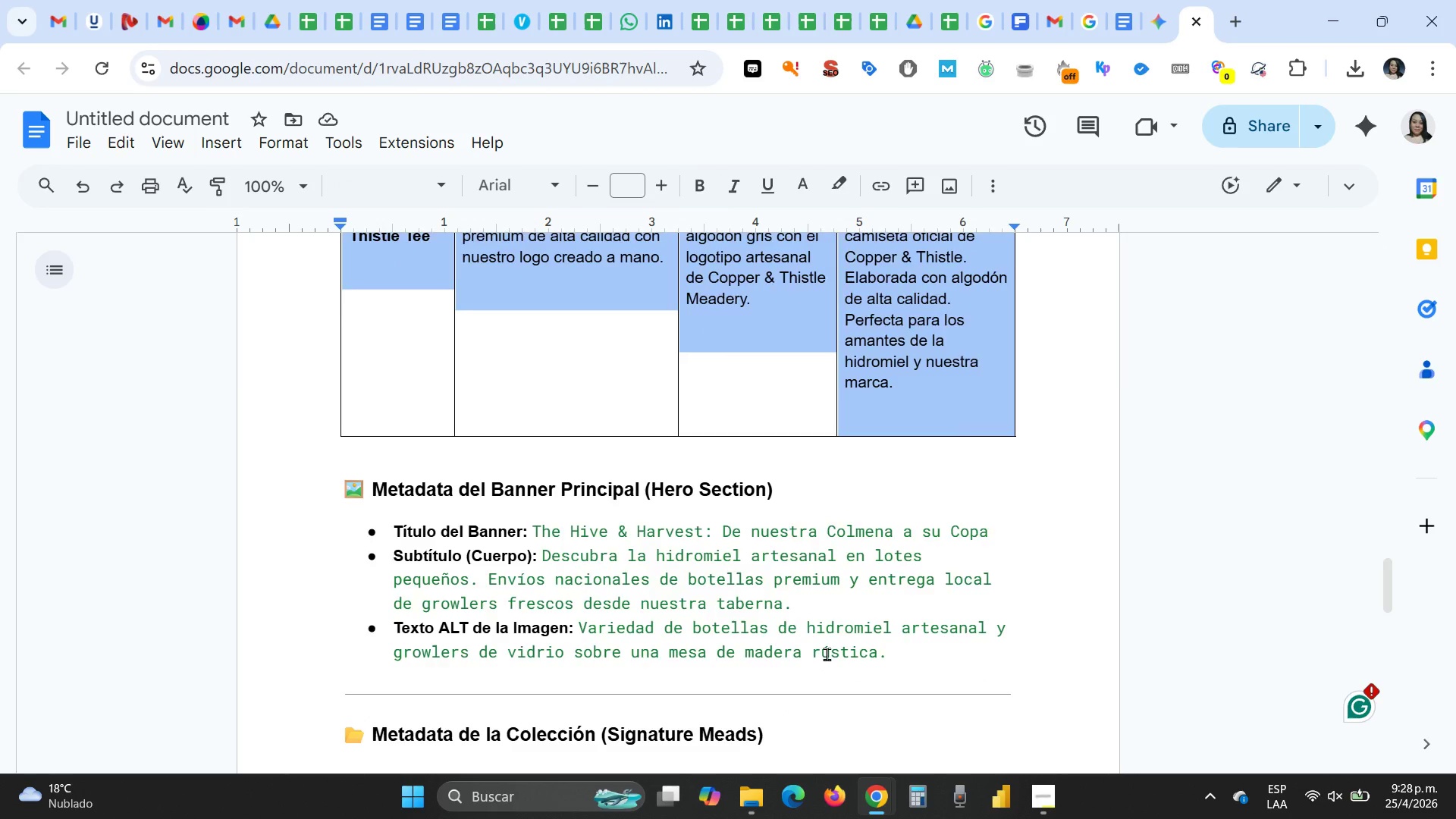 
scroll: coordinate [829, 654], scroll_direction: up, amount: 30.0
 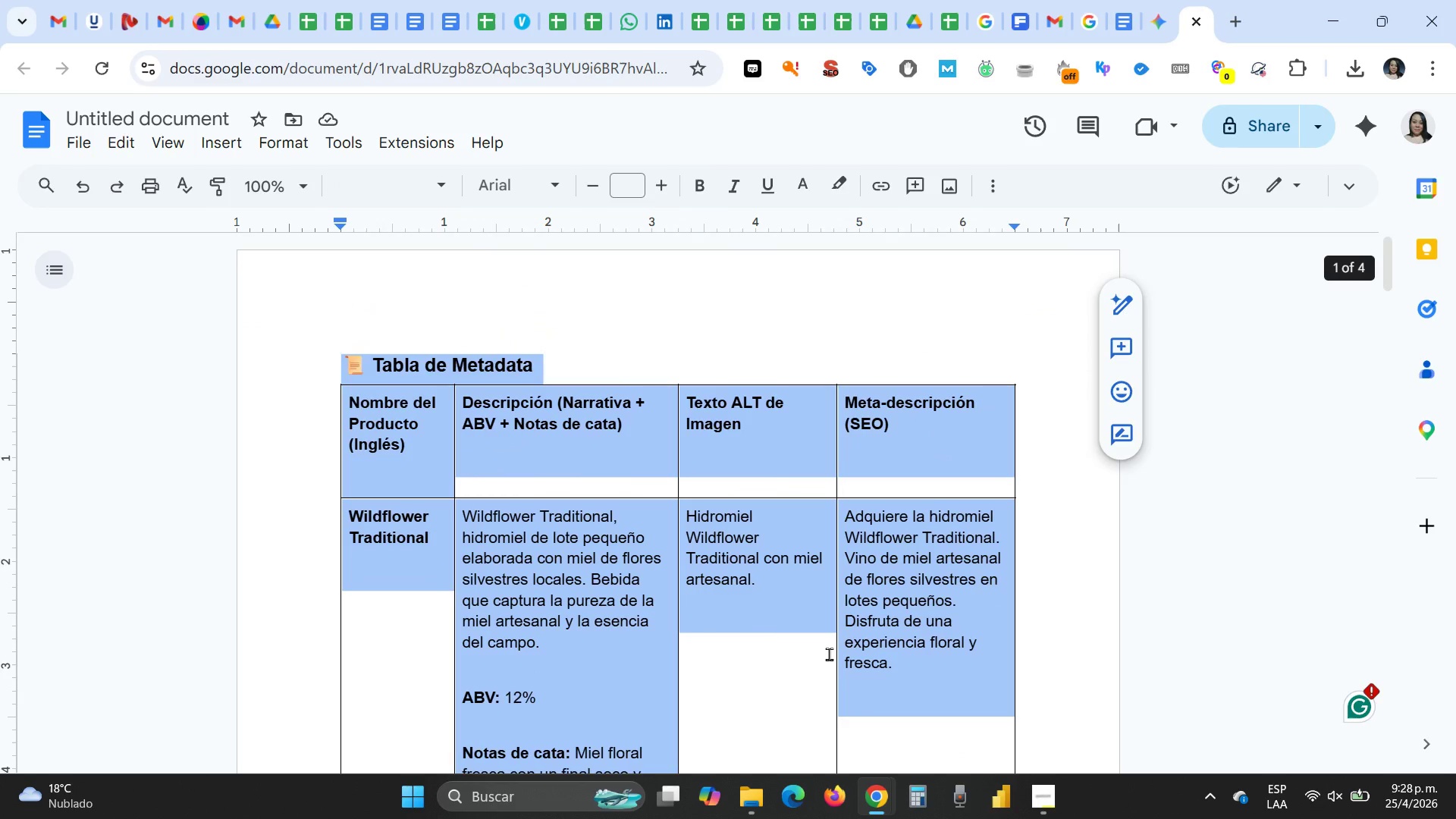 
key(Control+C)
 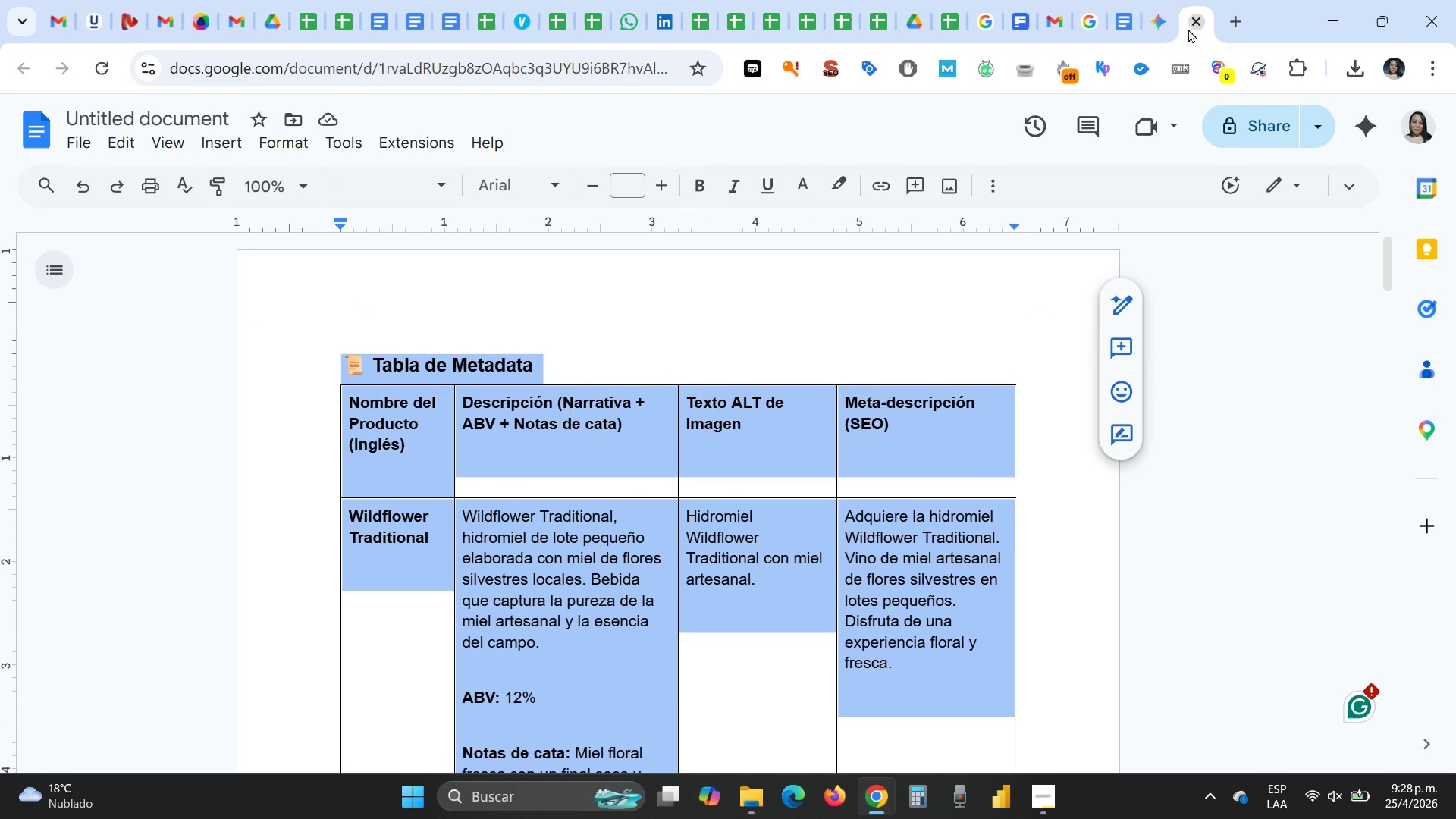 
left_click([1163, 24])
 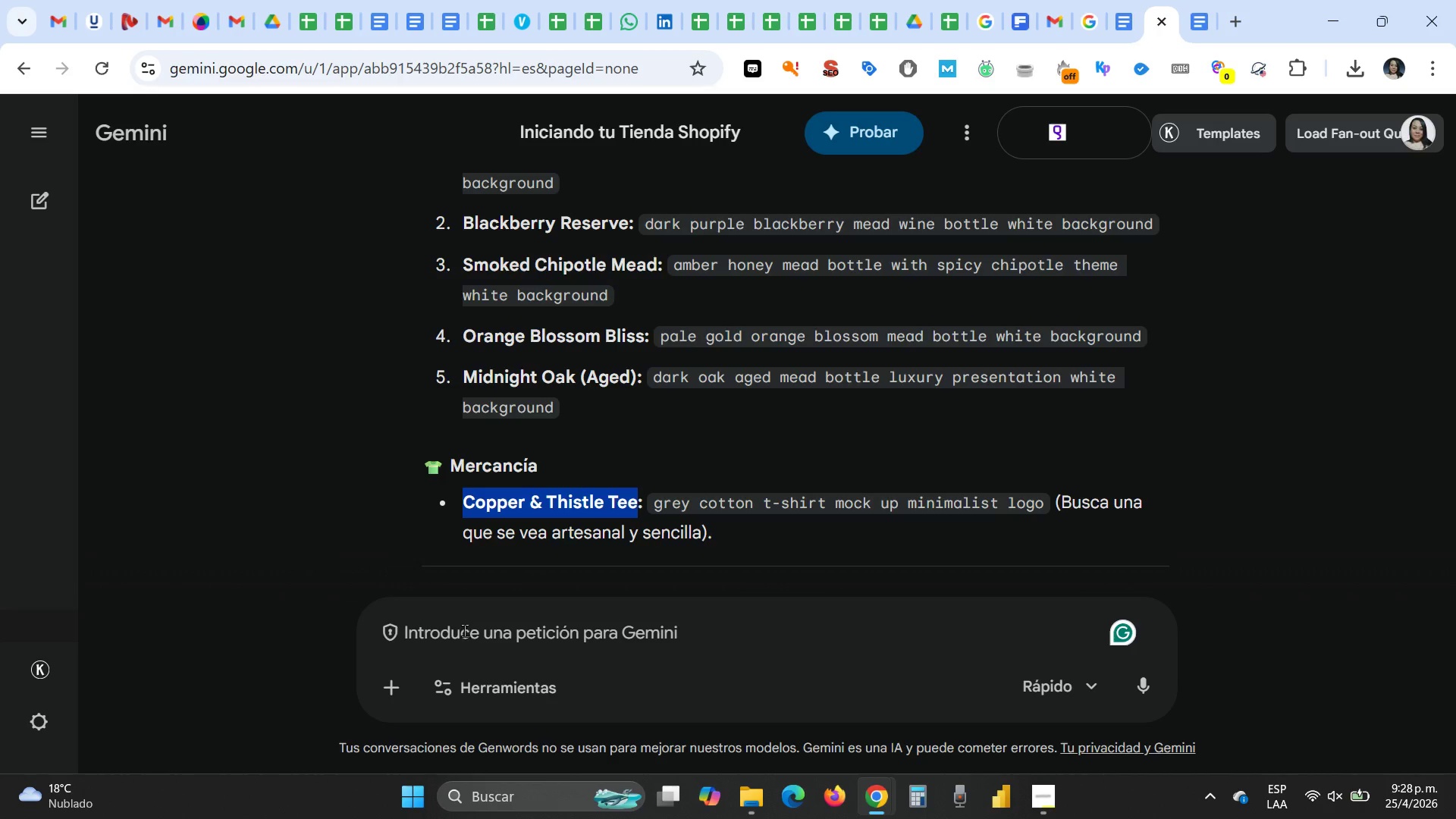 
left_click([462, 634])
 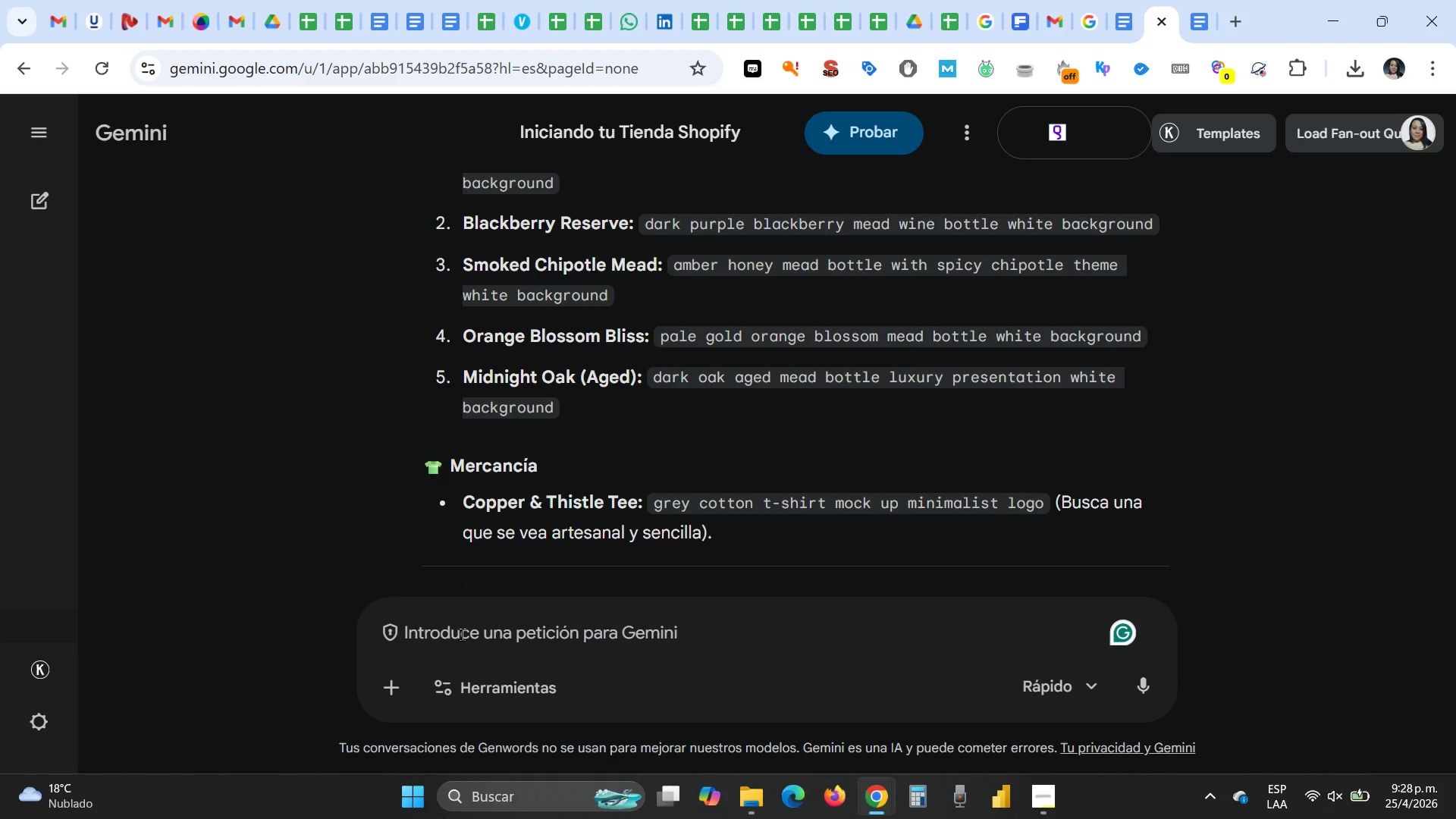 
type(tarduce )
key(Backspace)
key(Backspace)
key(Backspace)
key(Backspace)
key(Backspace)
key(Backspace)
key(Backspace)
type(raduce al ingles> )
 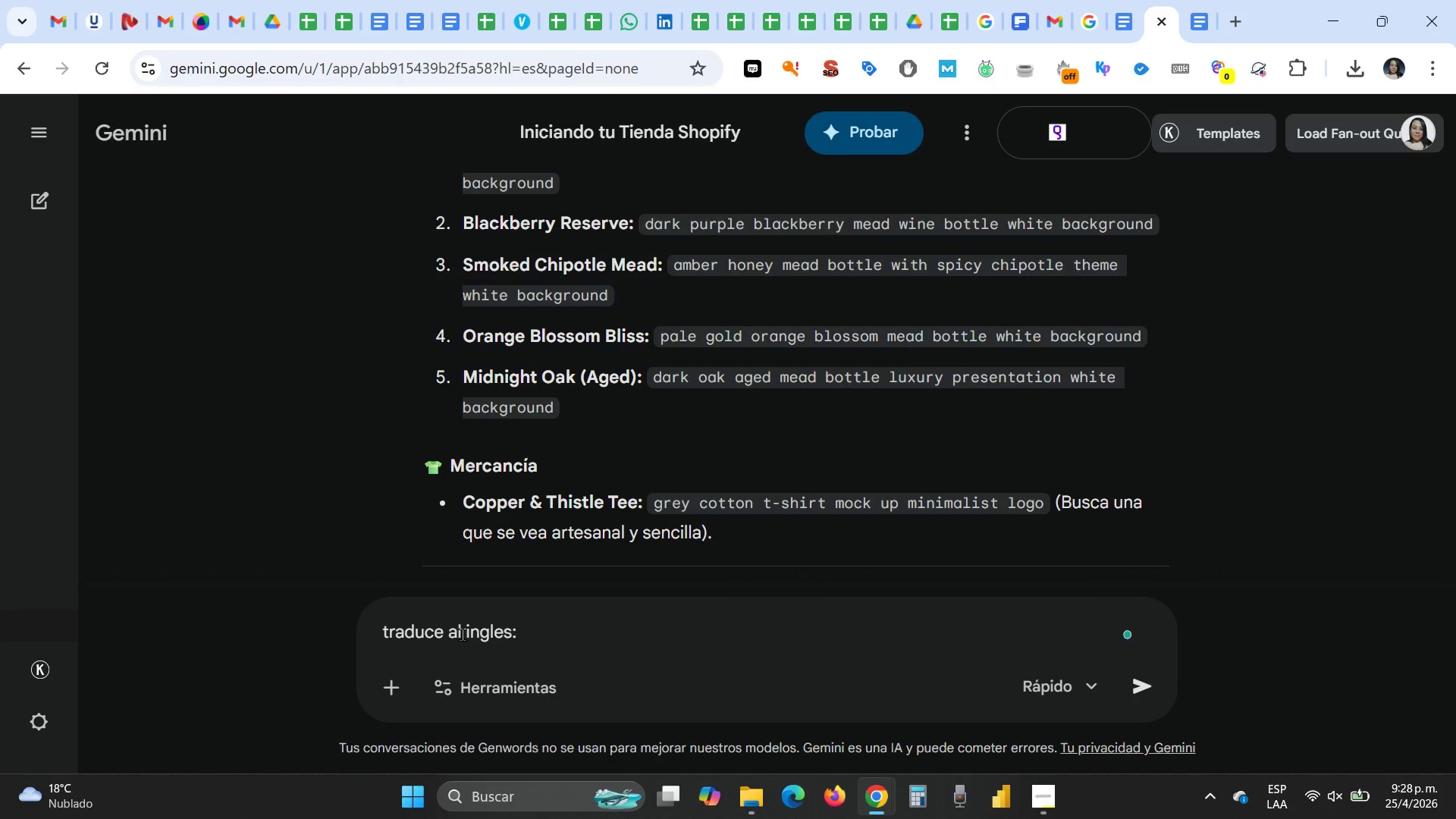 
key(Control+V)
 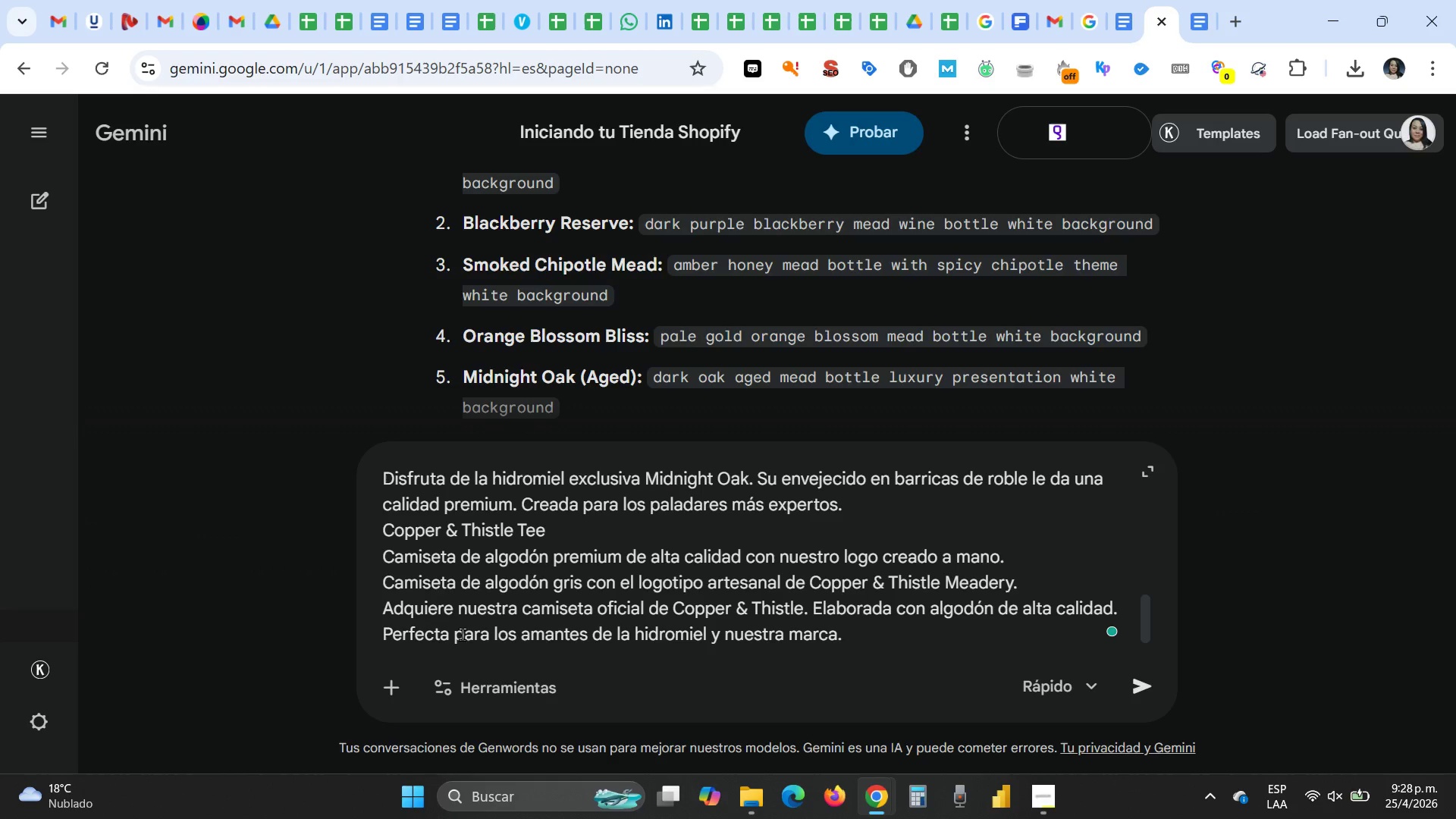 
key(Enter)
 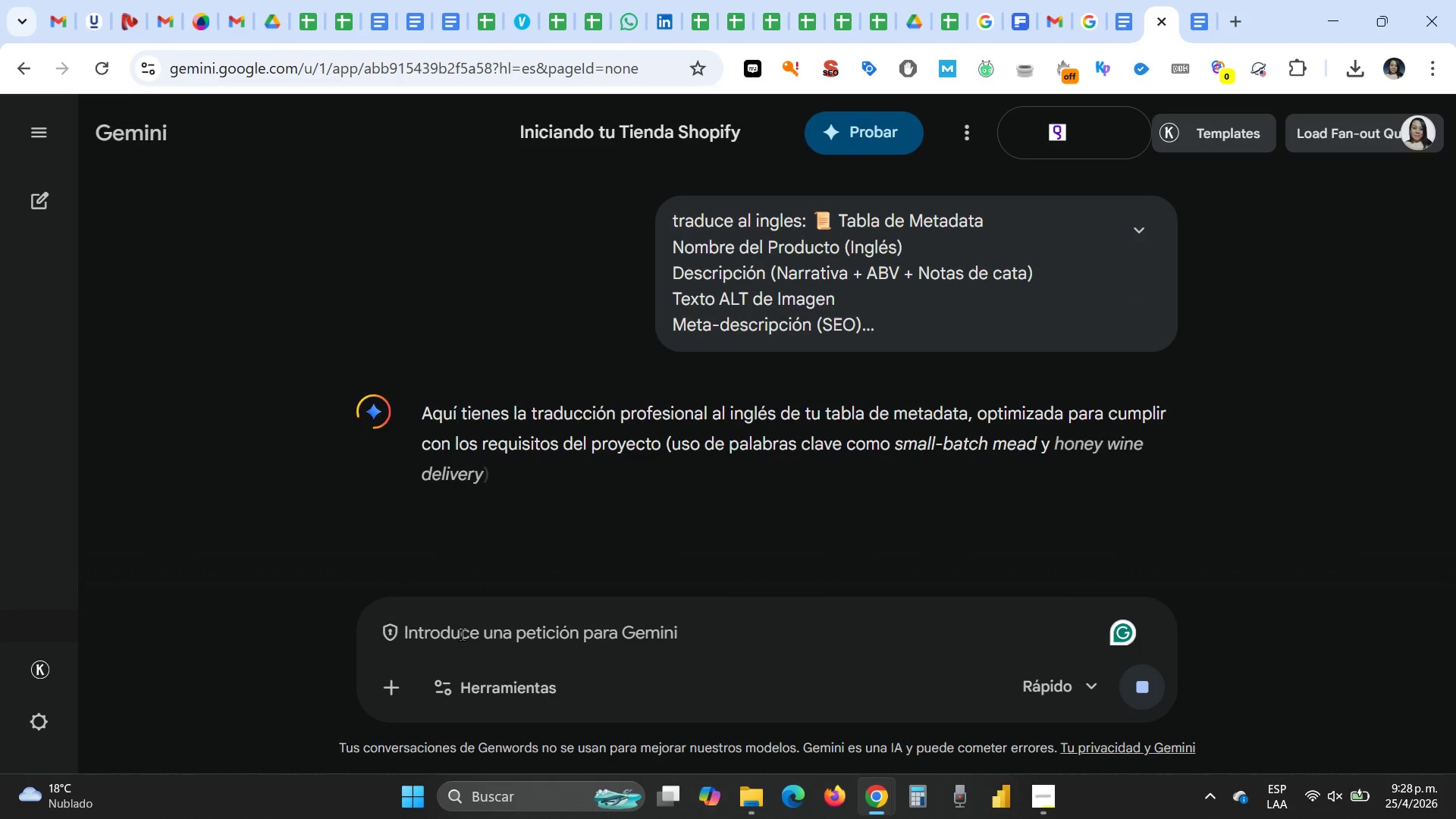 
wait(5.69)
 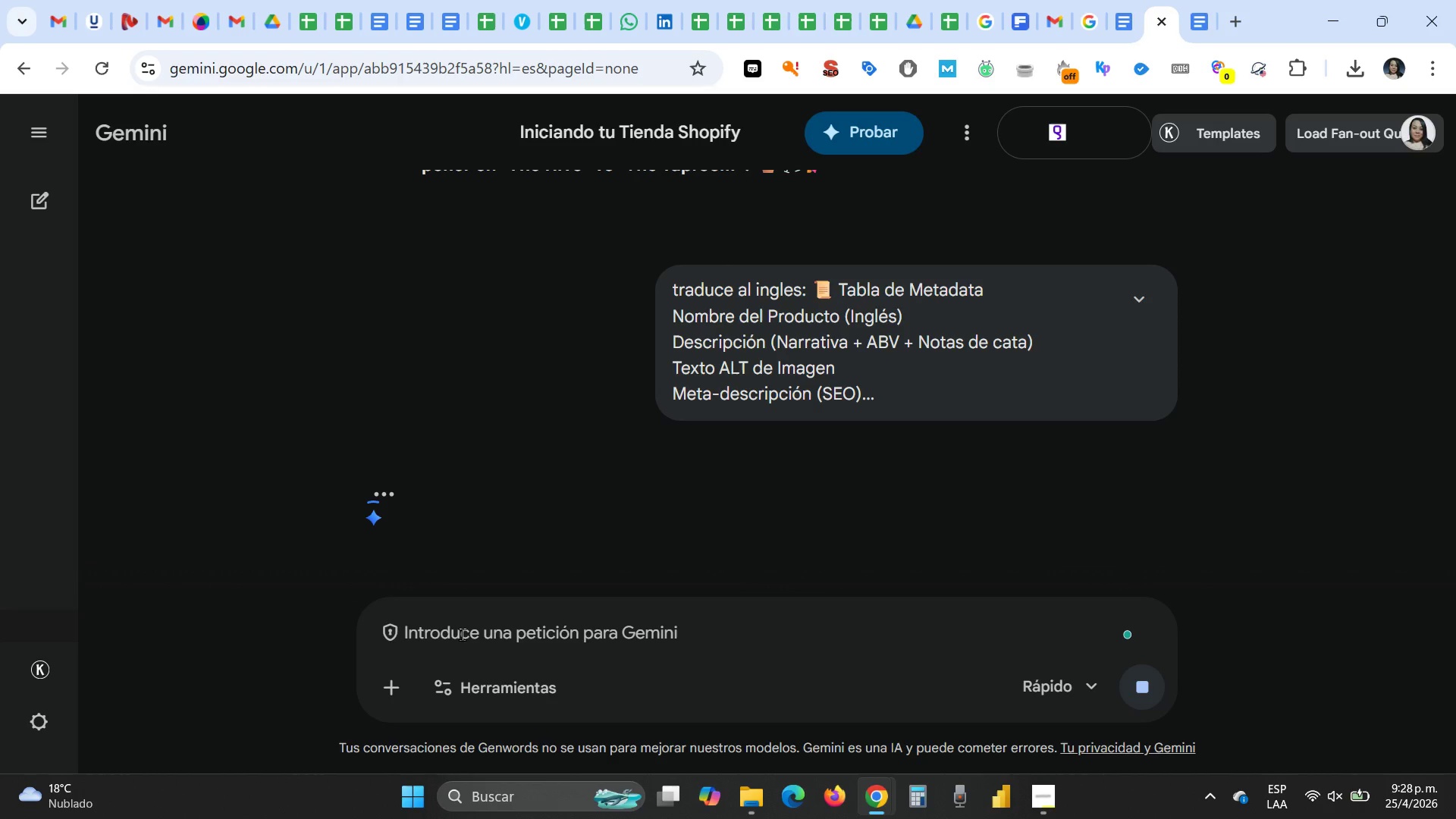 
scroll: coordinate [774, 447], scroll_direction: down, amount: 3.0
 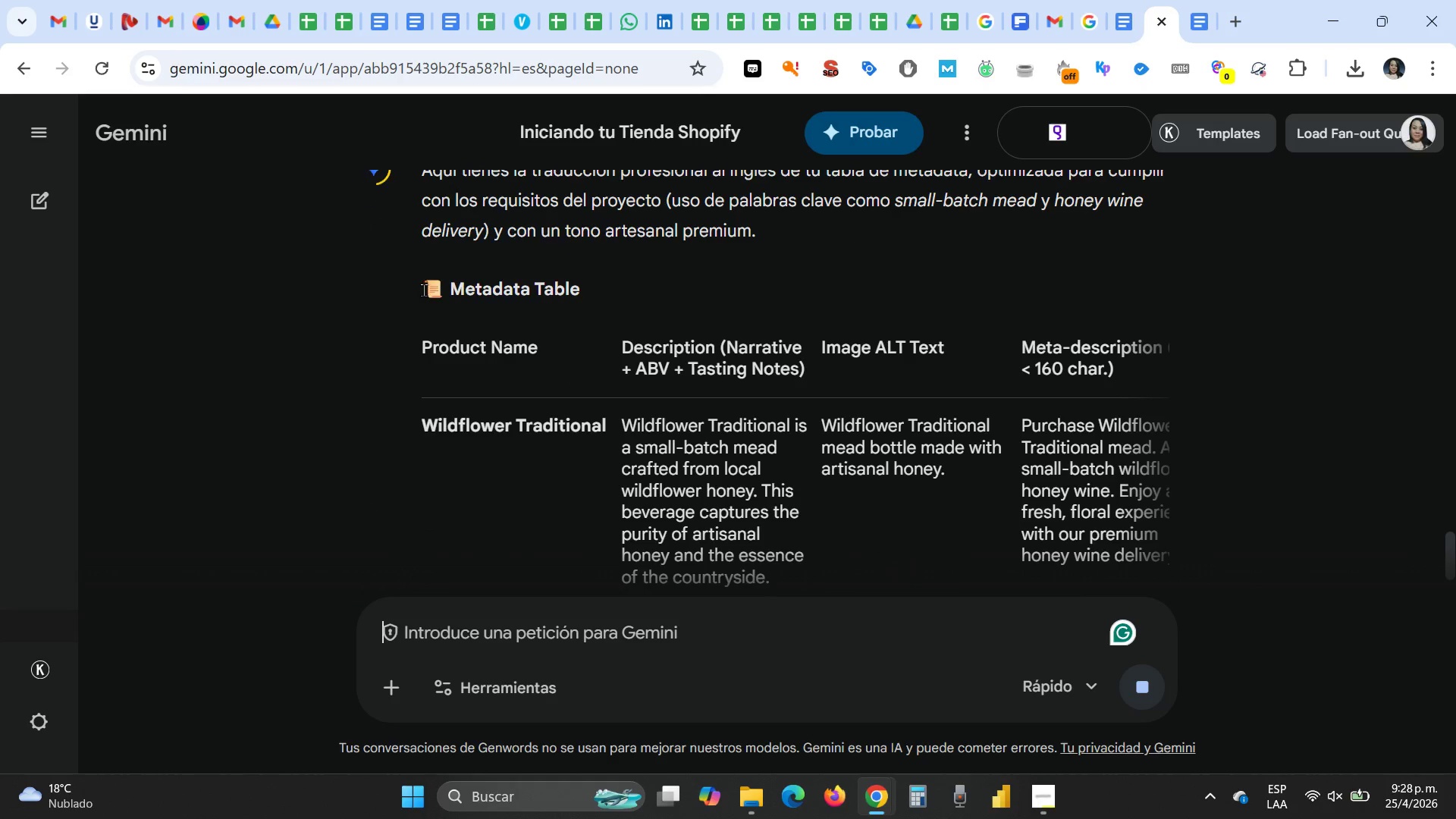 
left_click_drag(start_coordinate=[422, 290], to_coordinate=[1181, 354])
 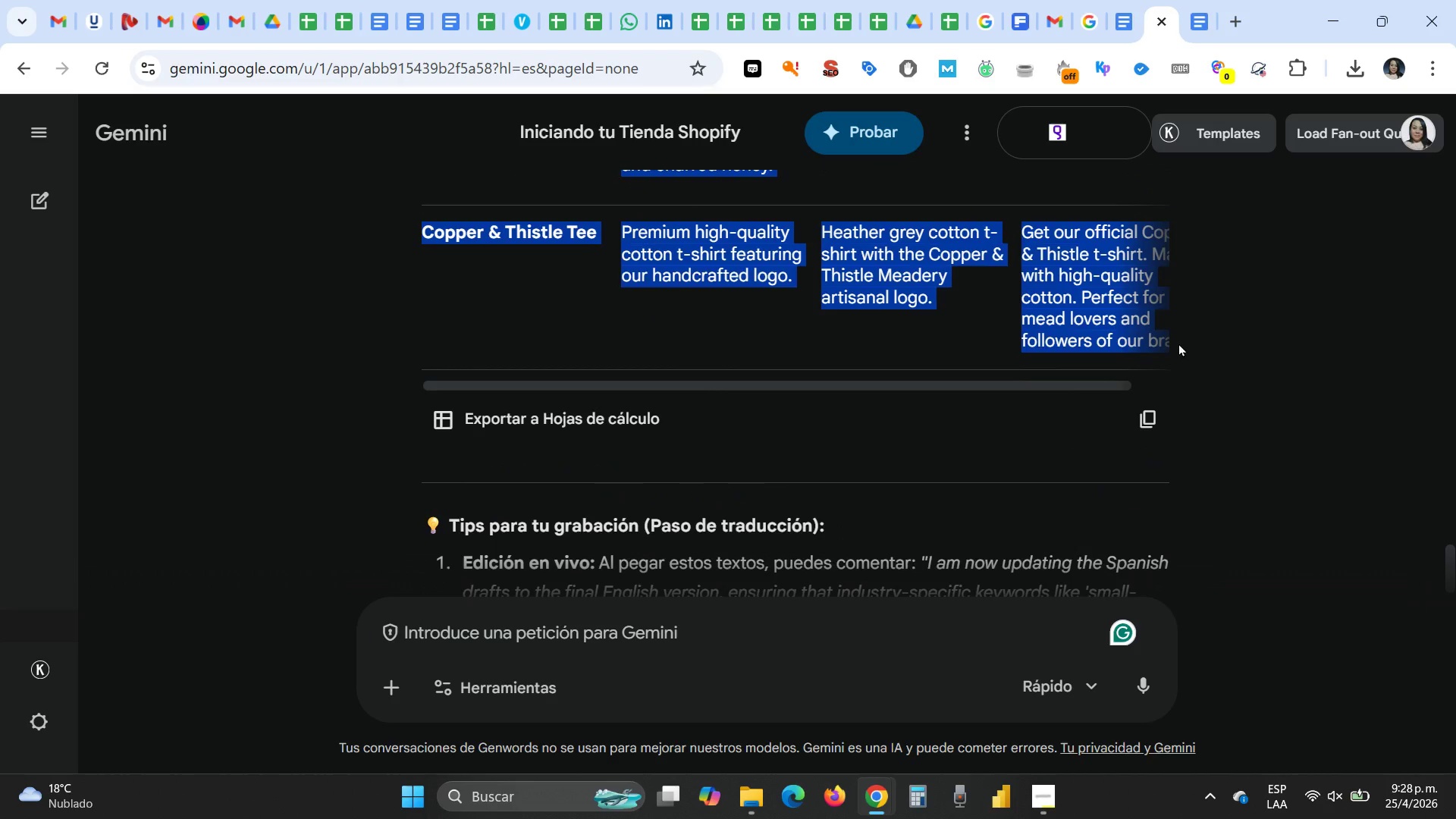 
key(Control+C)
 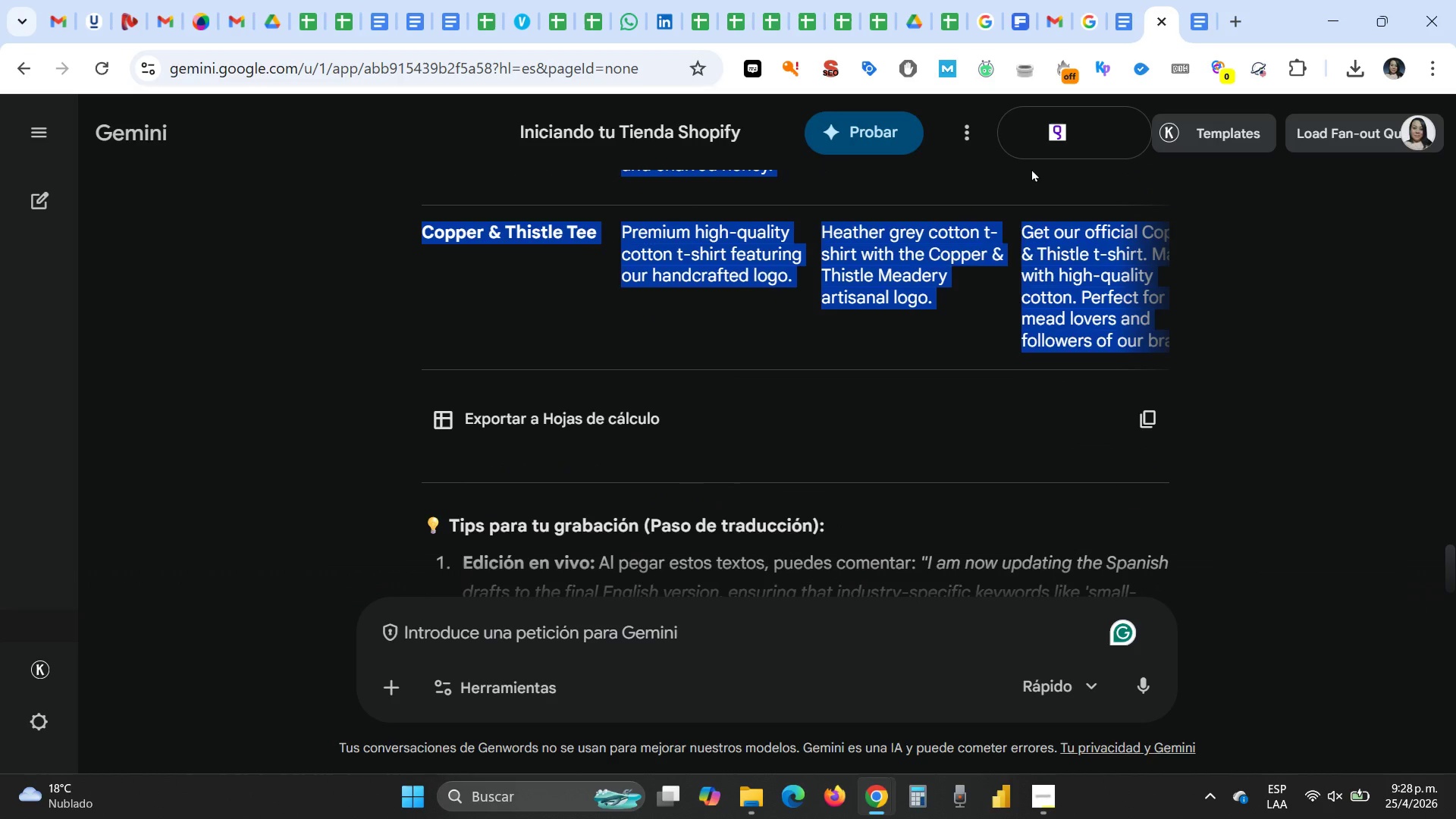 
scroll: coordinate [1069, 432], scroll_direction: up, amount: 11.0
 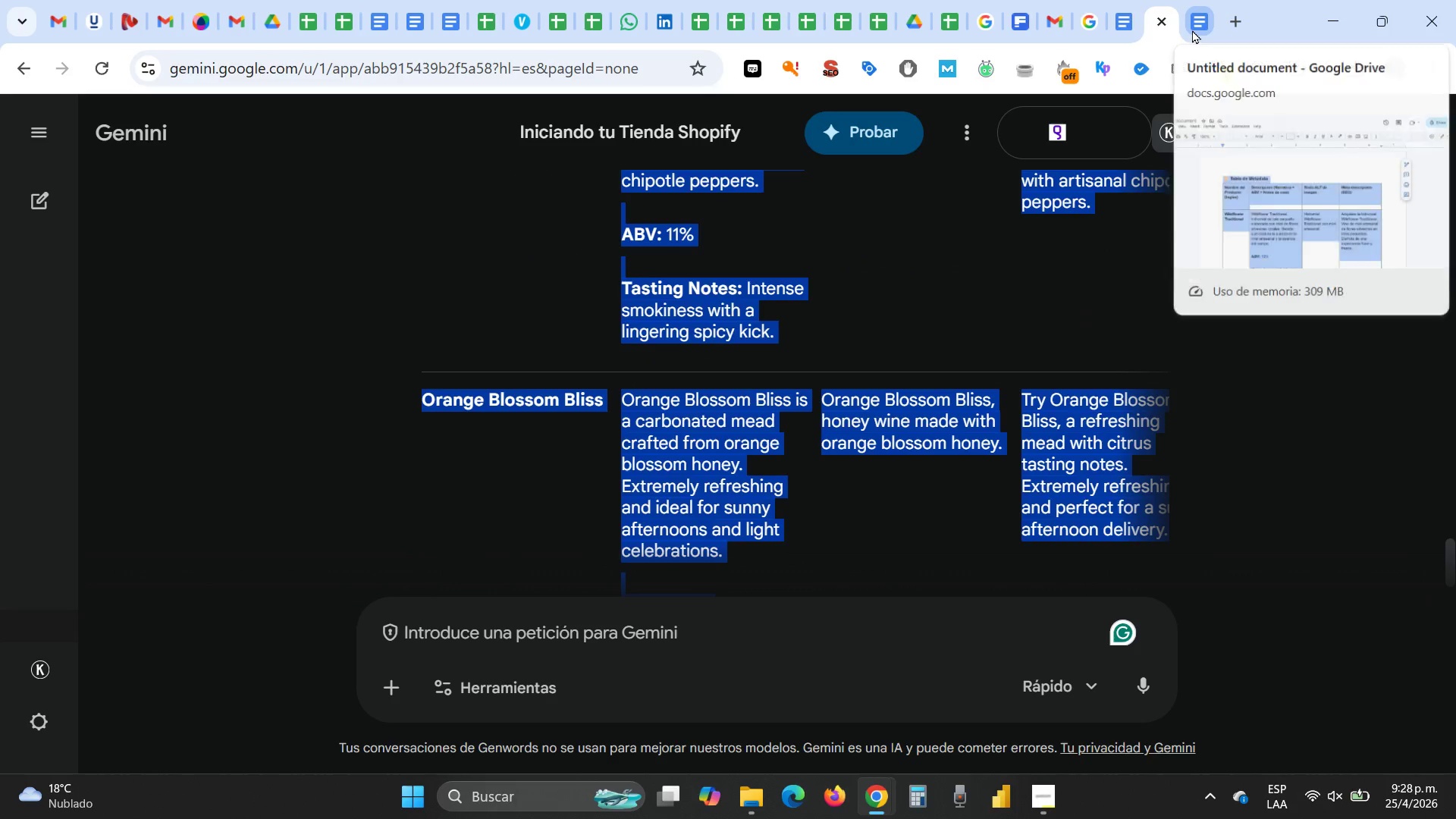 
left_click([1192, 30])
 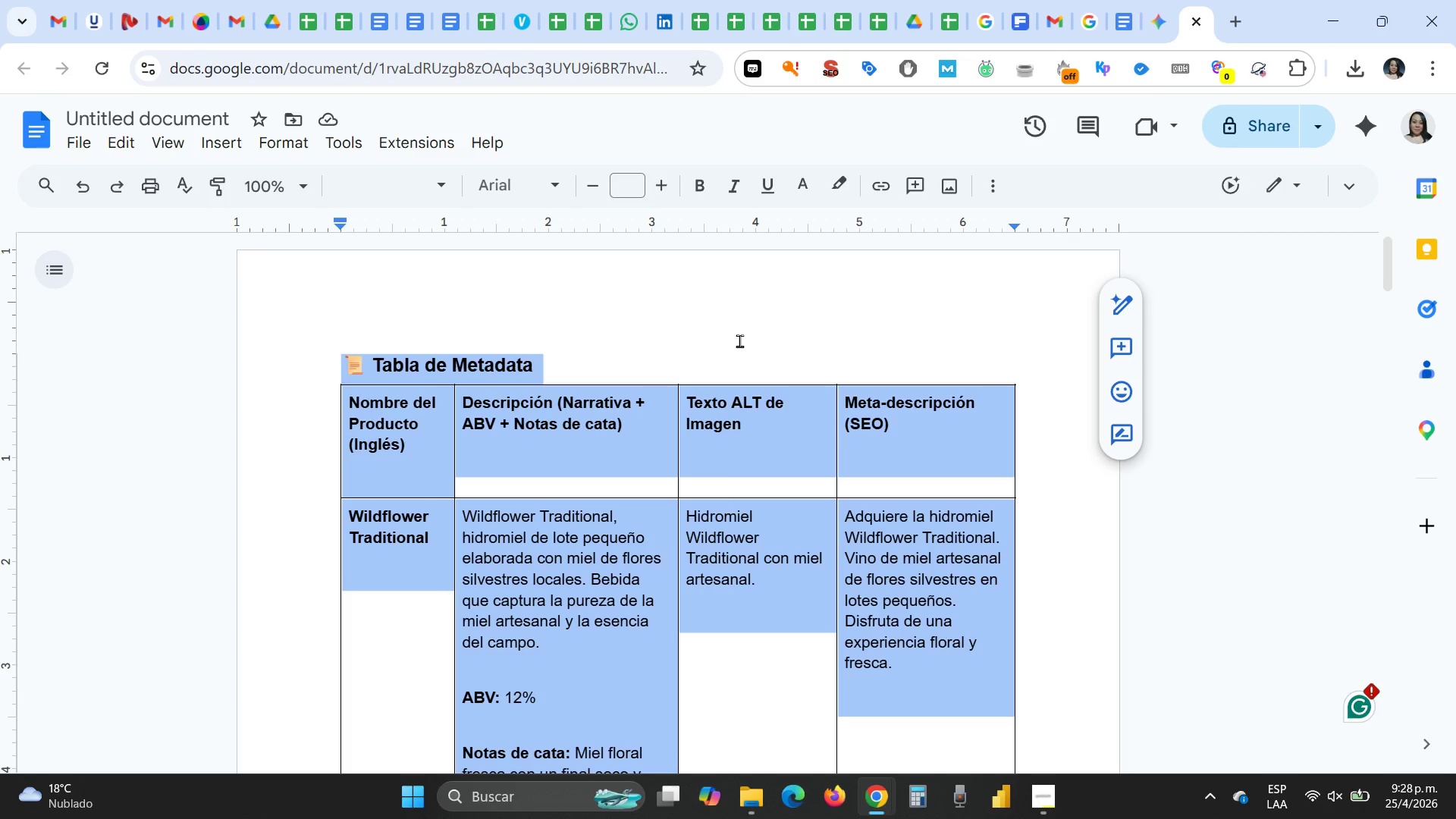 
key(Delete)
 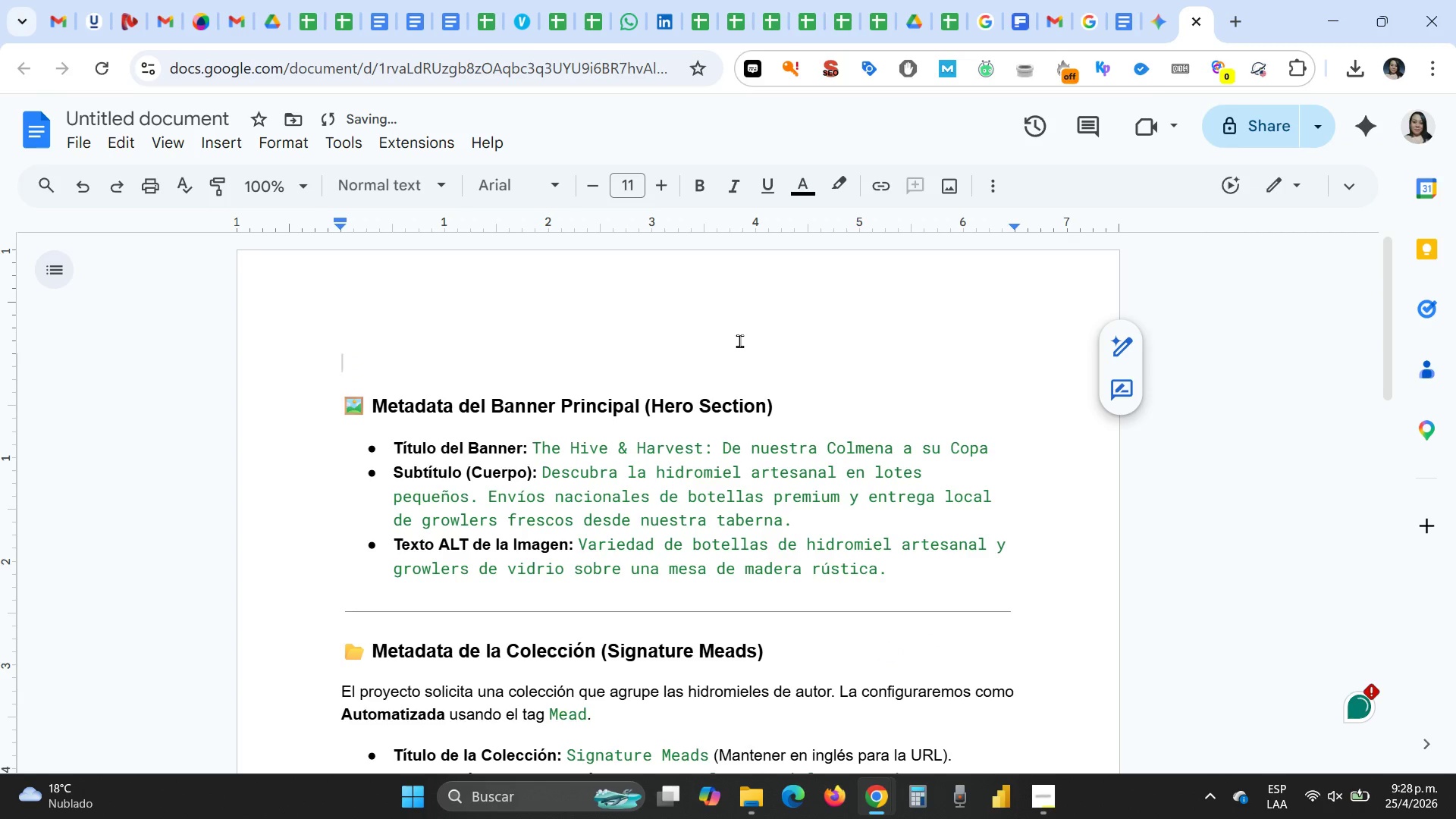 
key(Control+V)
 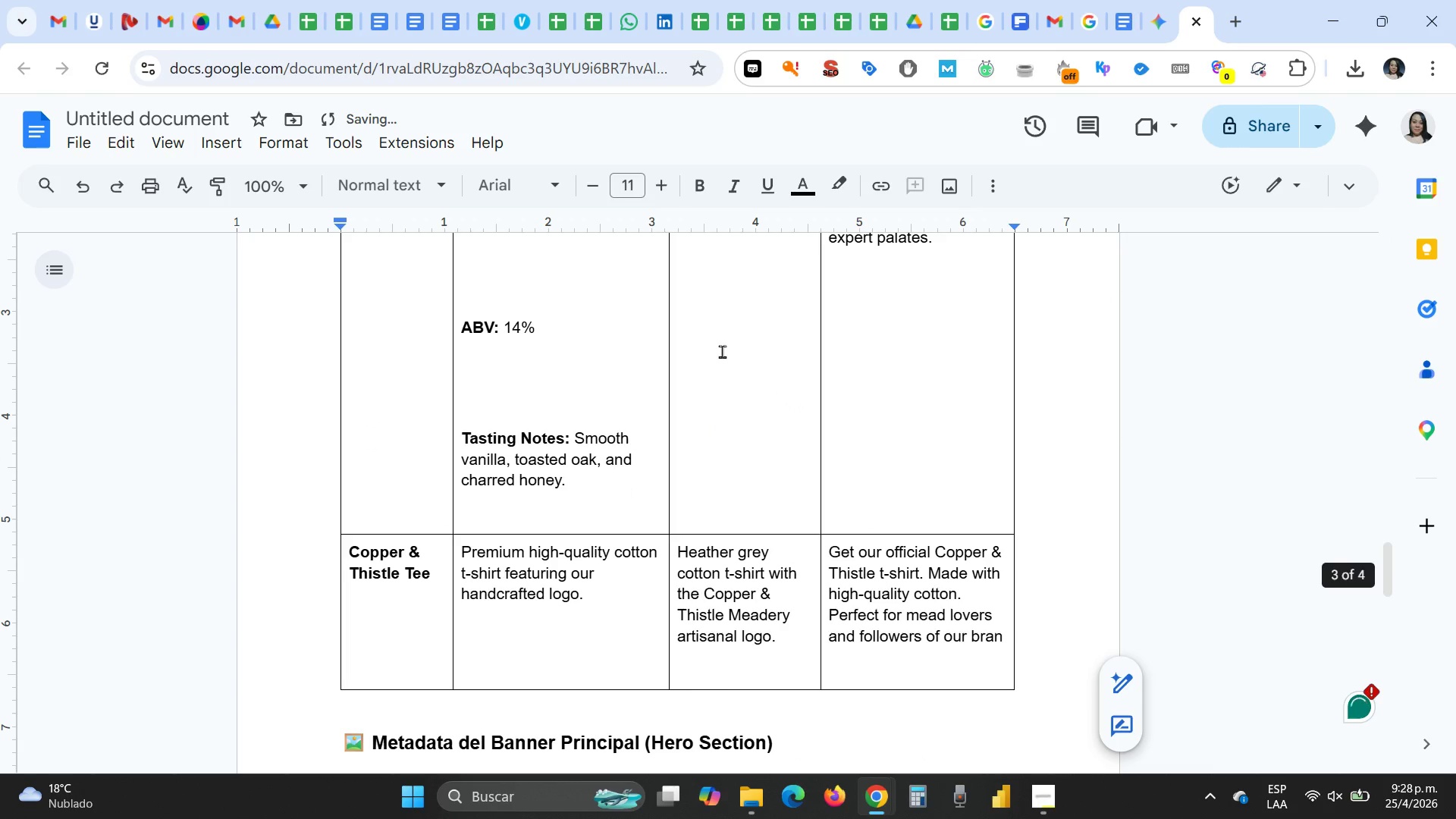 
scroll: coordinate [722, 351], scroll_direction: up, amount: 26.0
 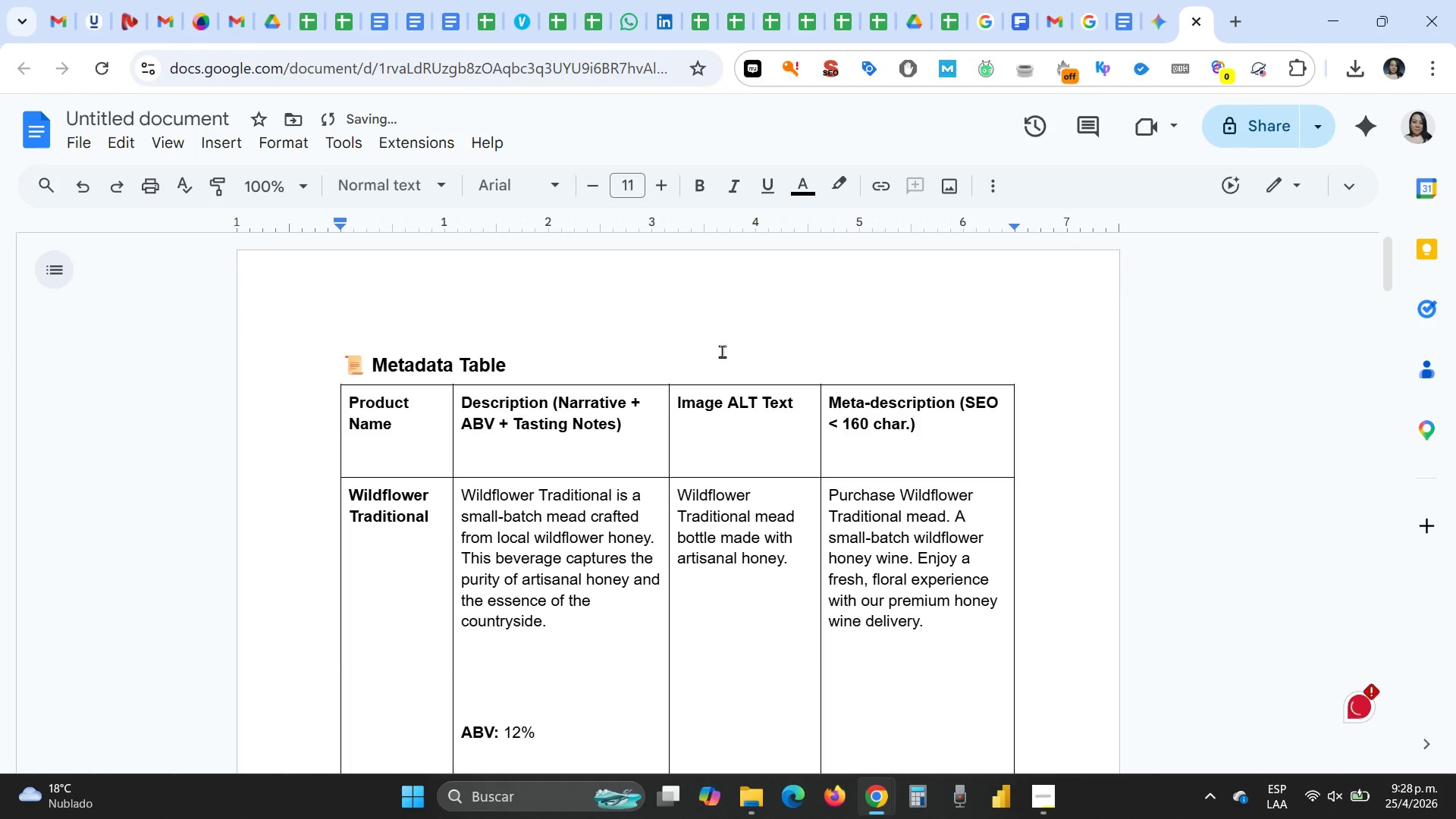 
scroll: coordinate [722, 351], scroll_direction: down, amount: 2.0
 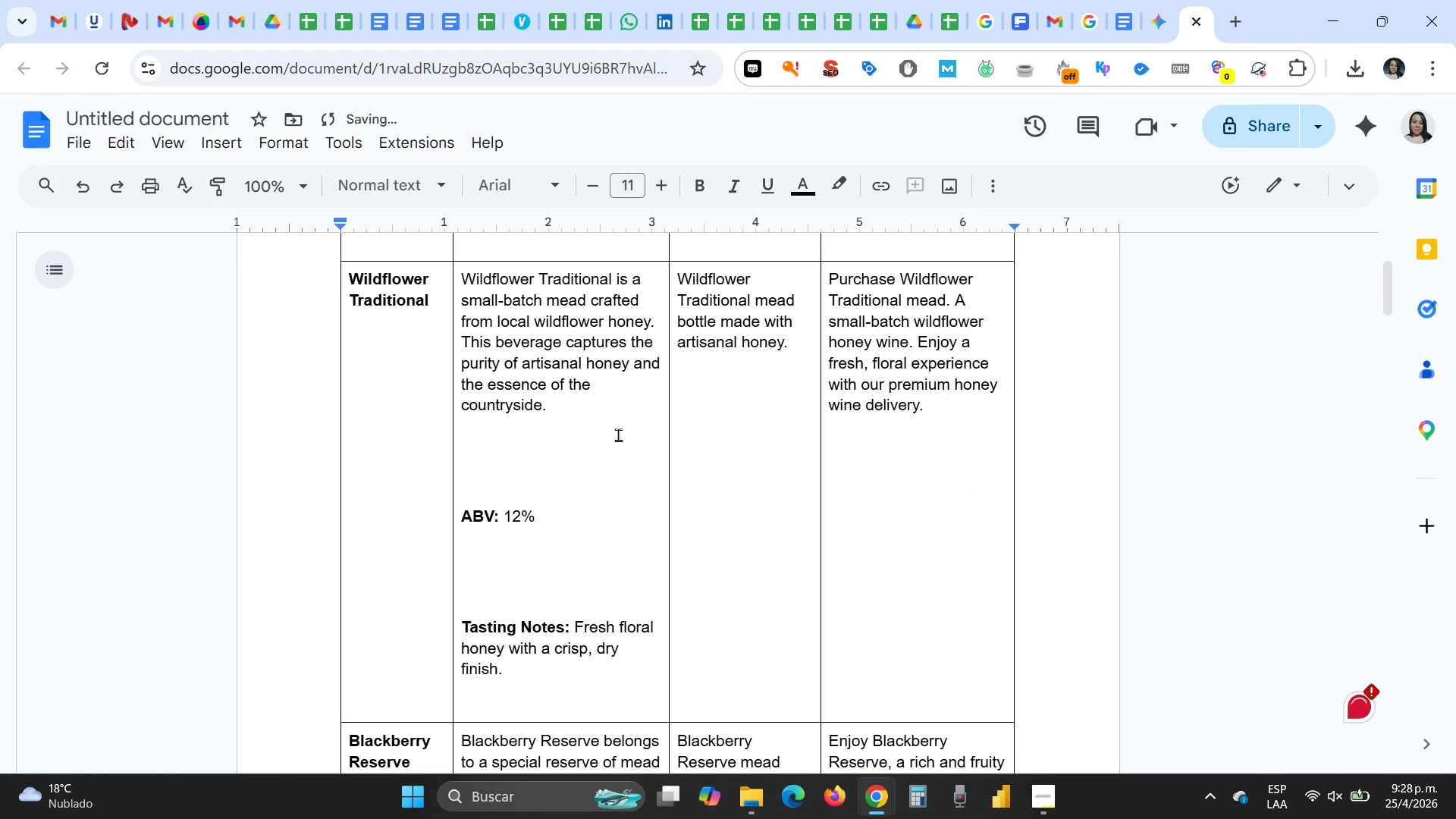 
left_click([607, 445])
 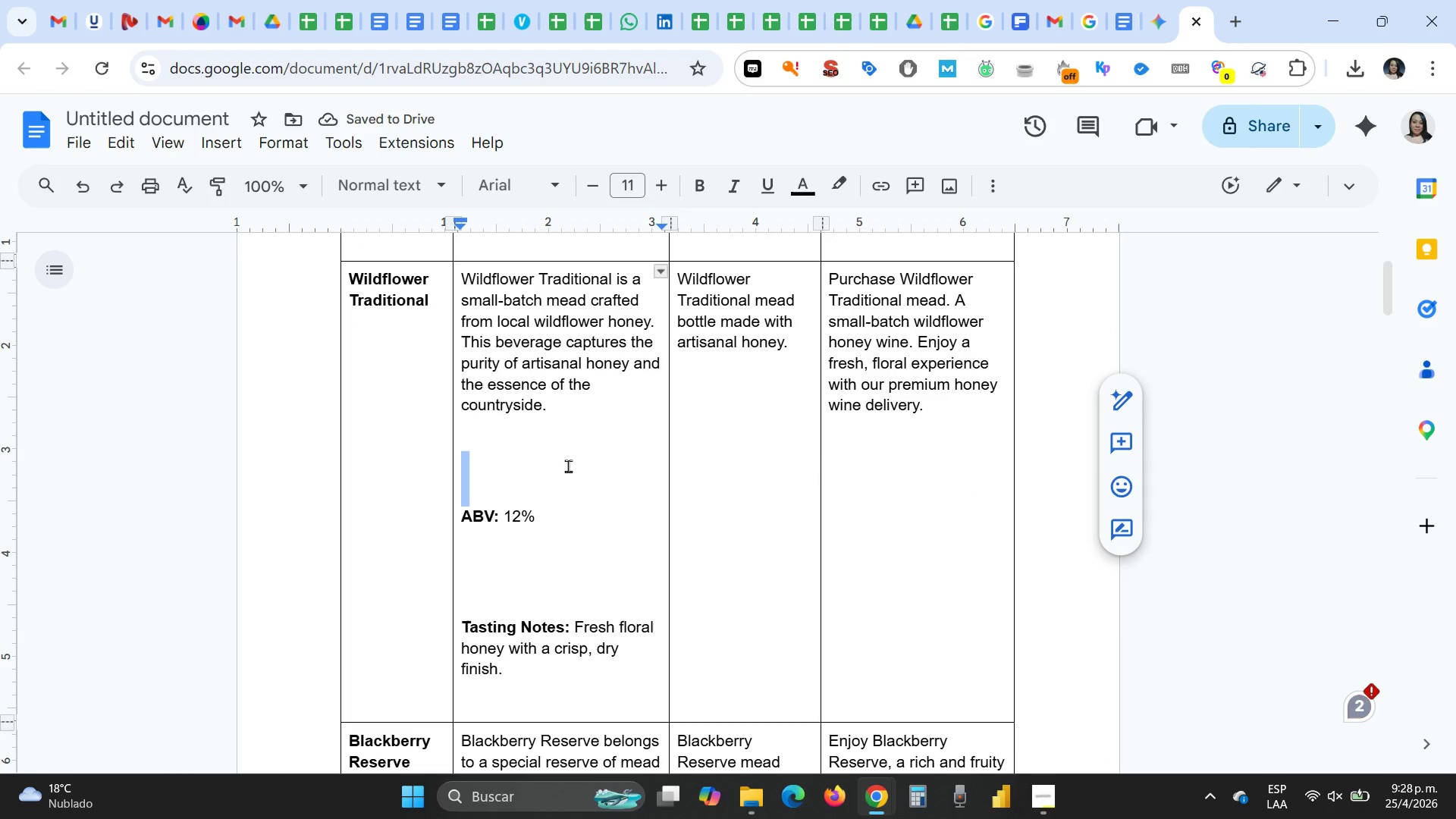 
left_click([570, 463])
 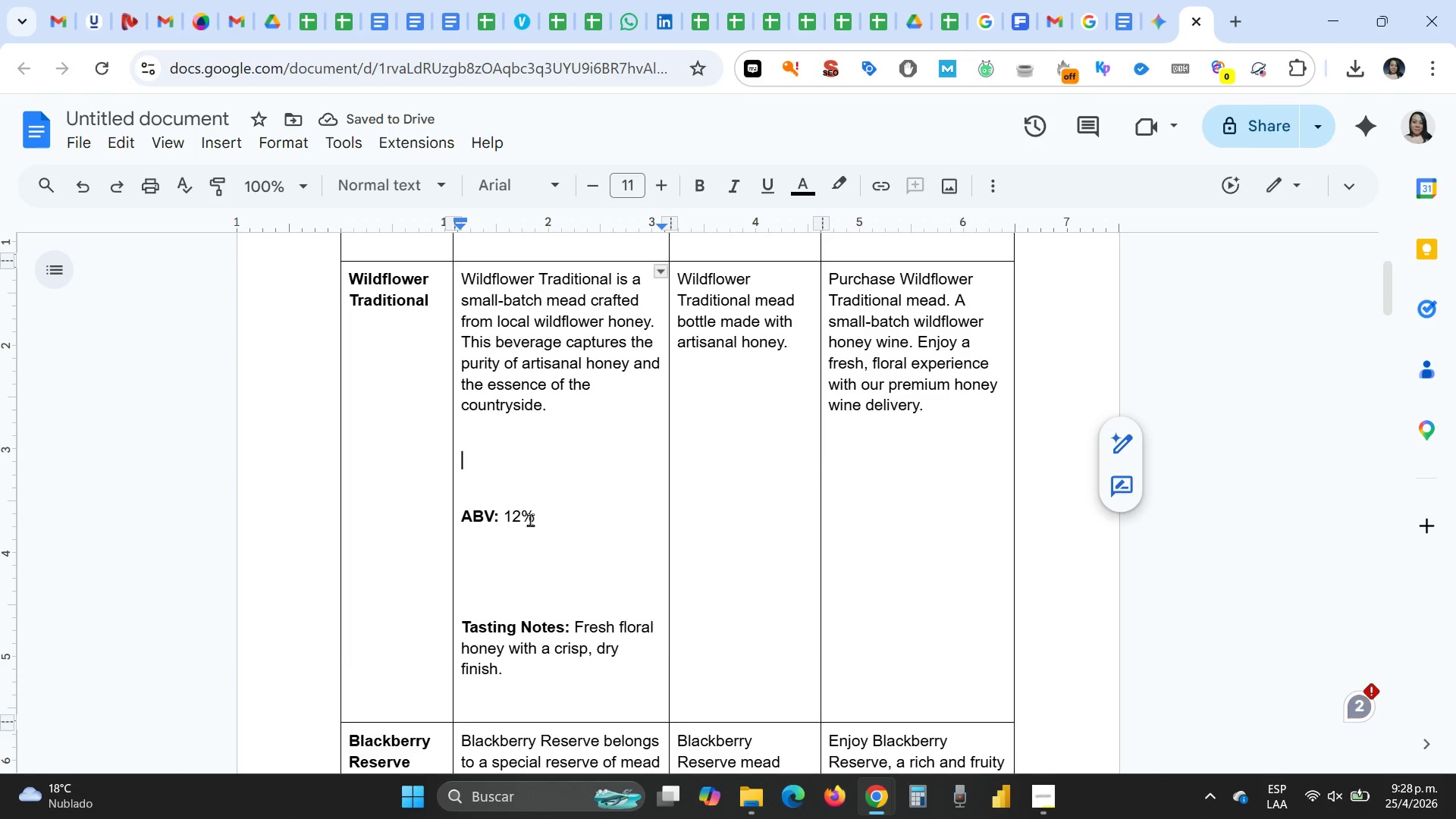 
key(Delete)
 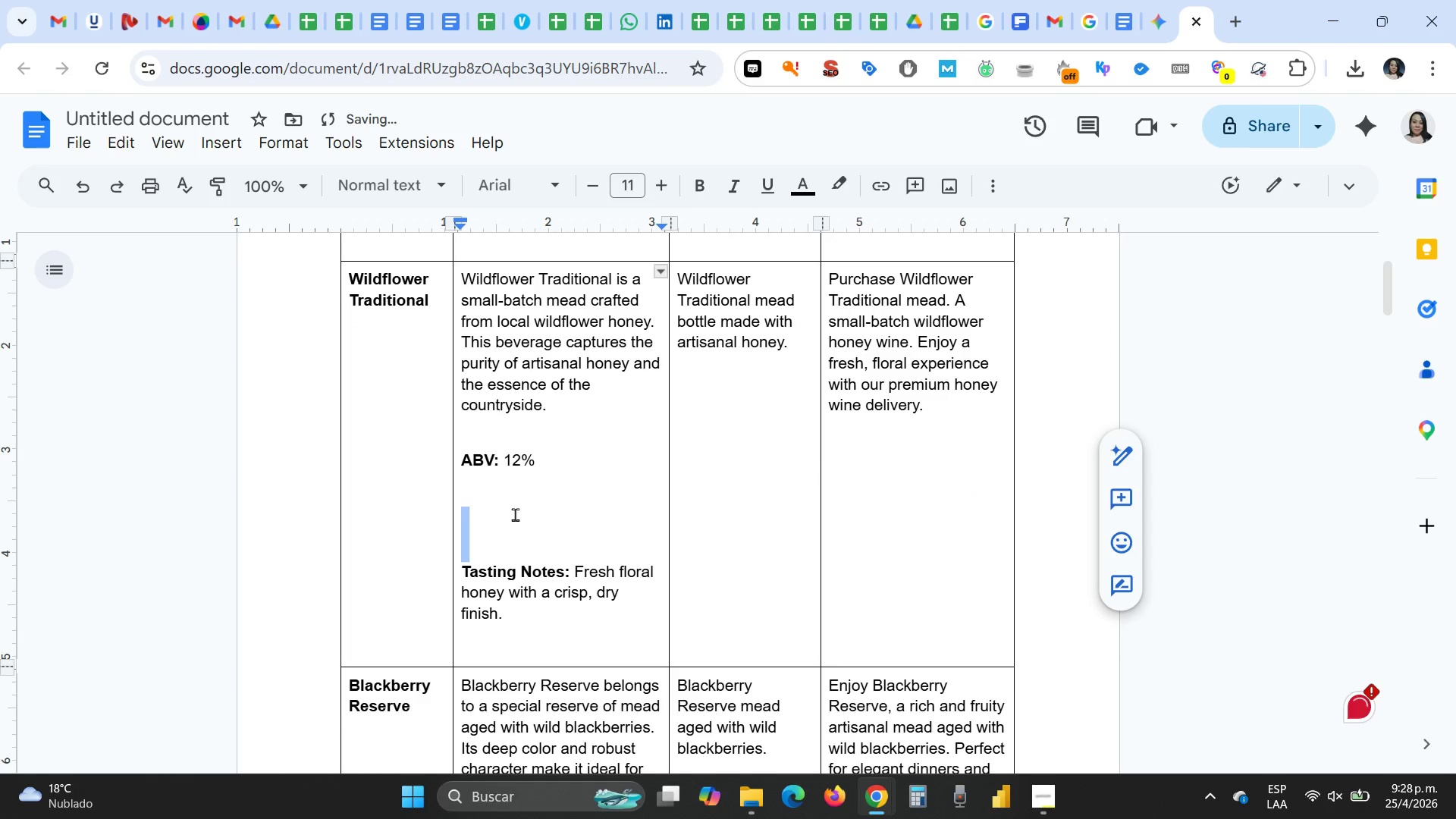 
left_click([515, 513])
 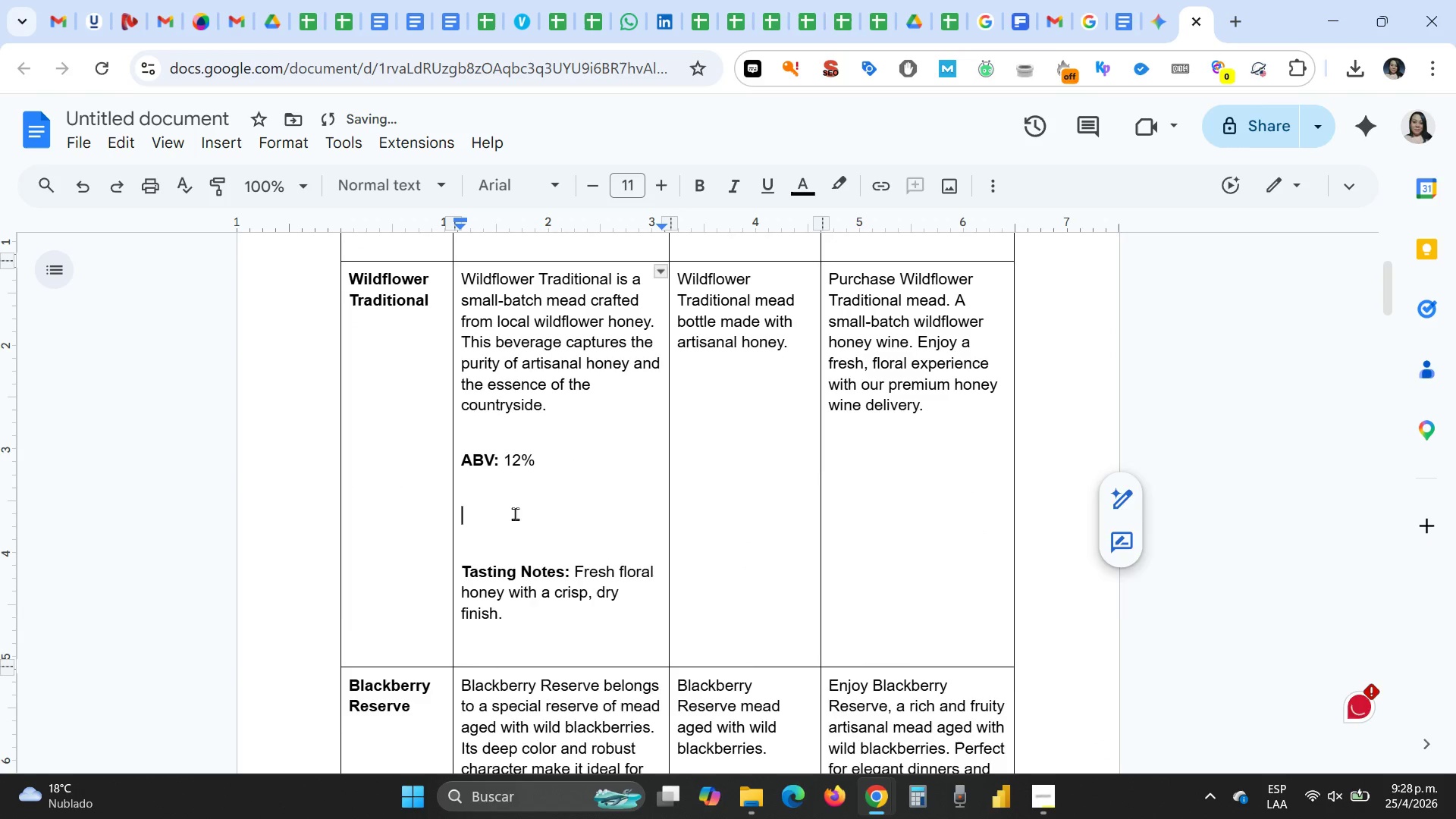 
key(Delete)
 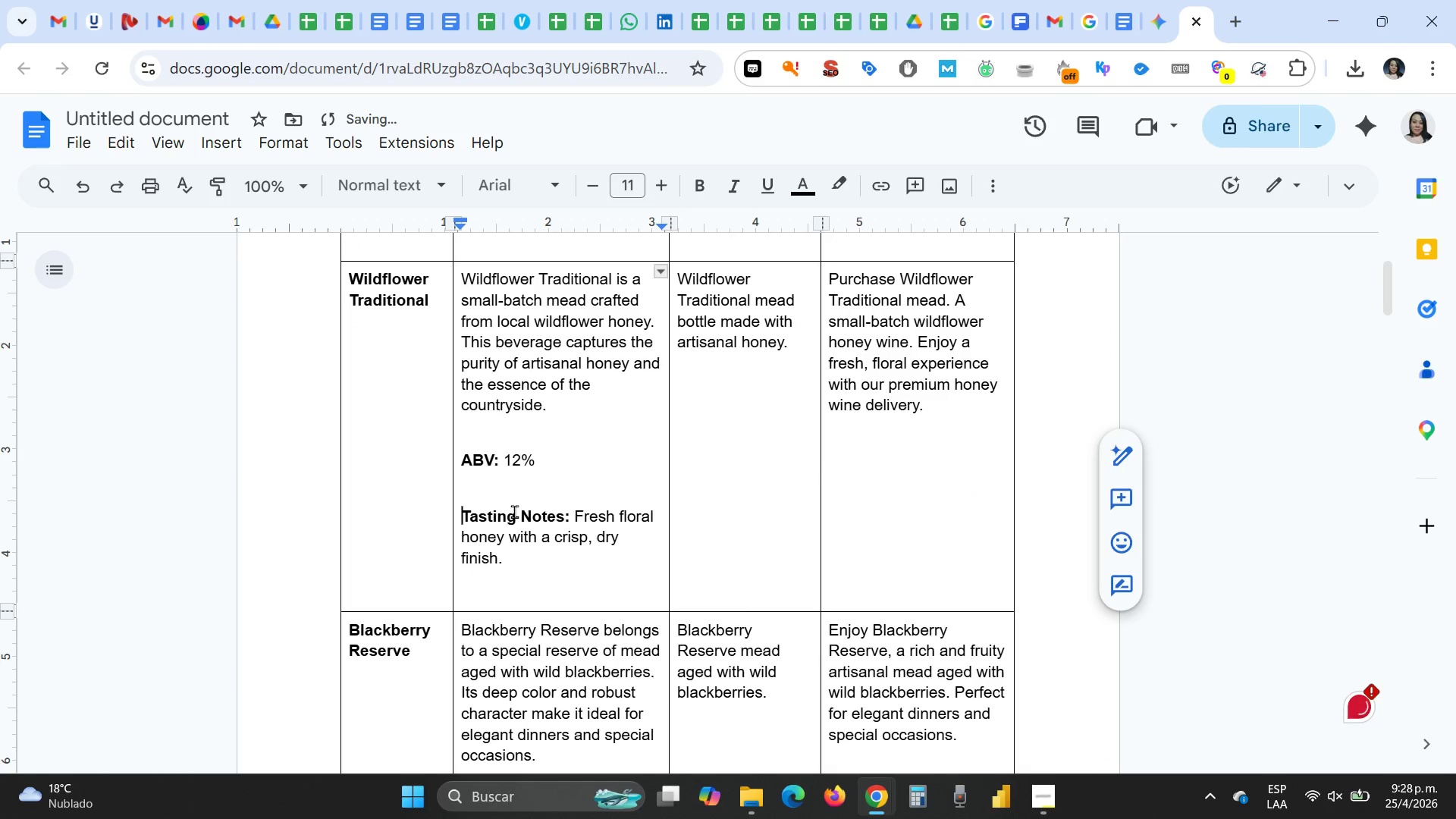 
scroll: coordinate [514, 511], scroll_direction: down, amount: 5.0
 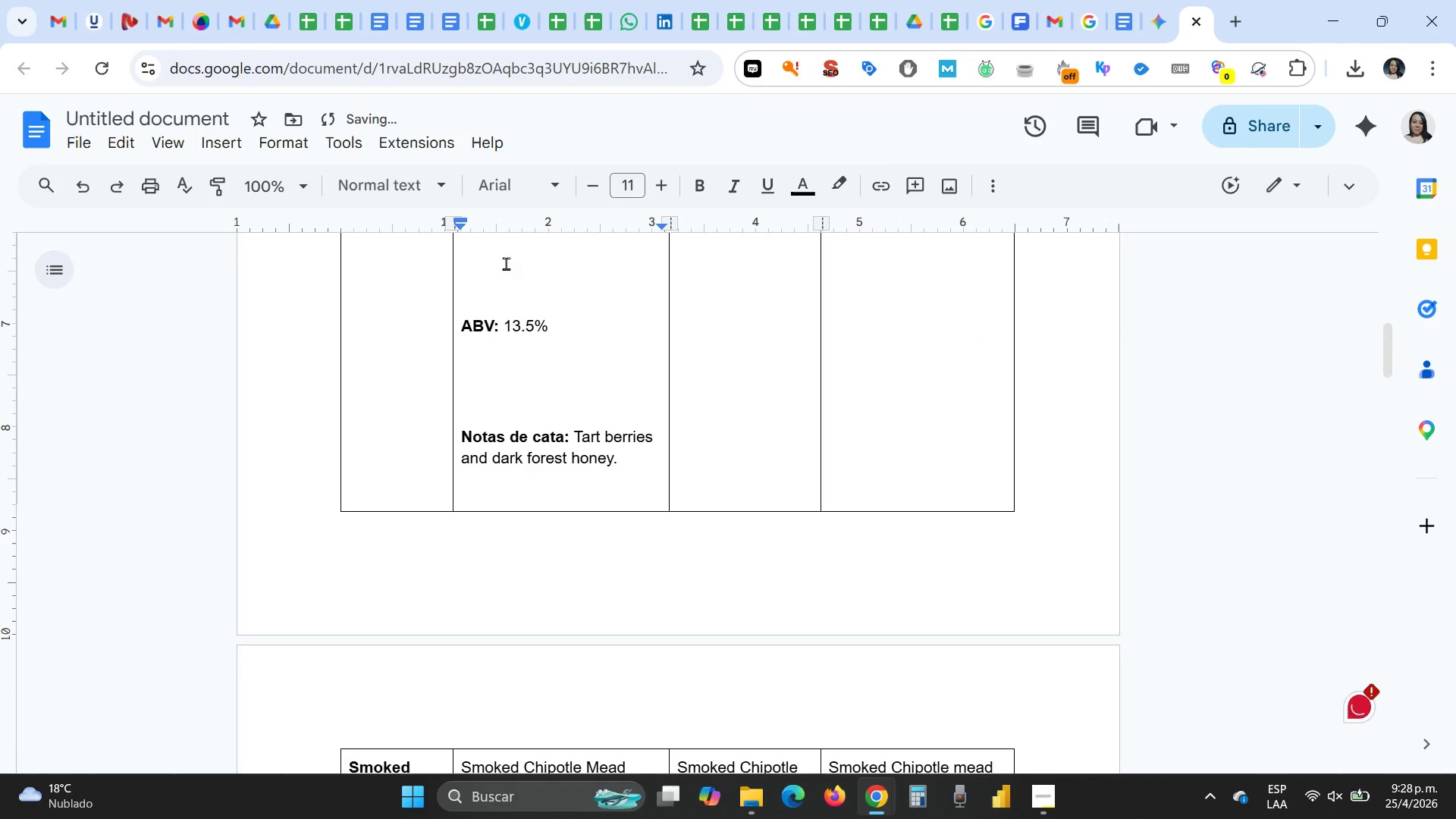 
left_click([505, 259])
 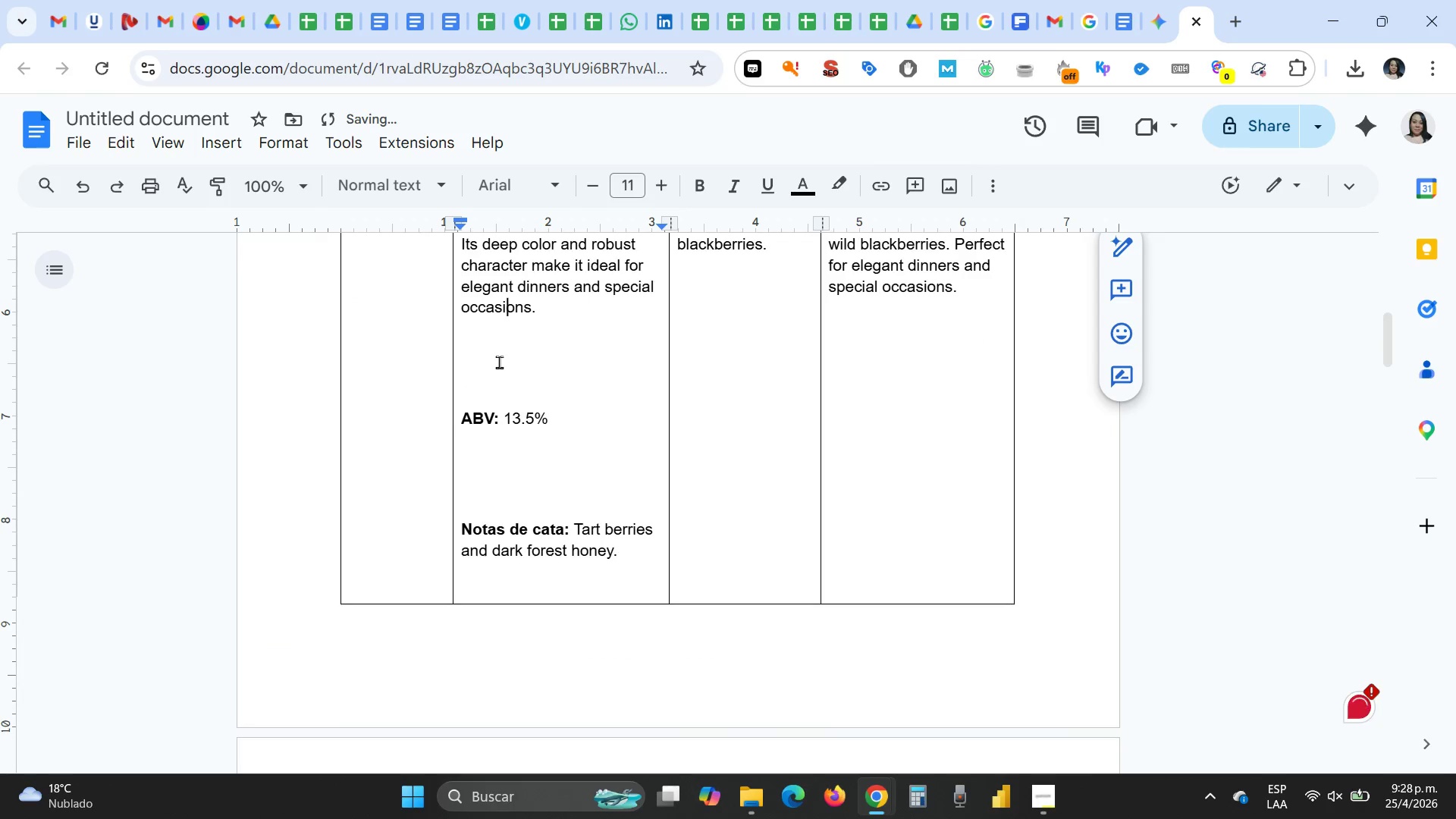 
left_click([497, 363])
 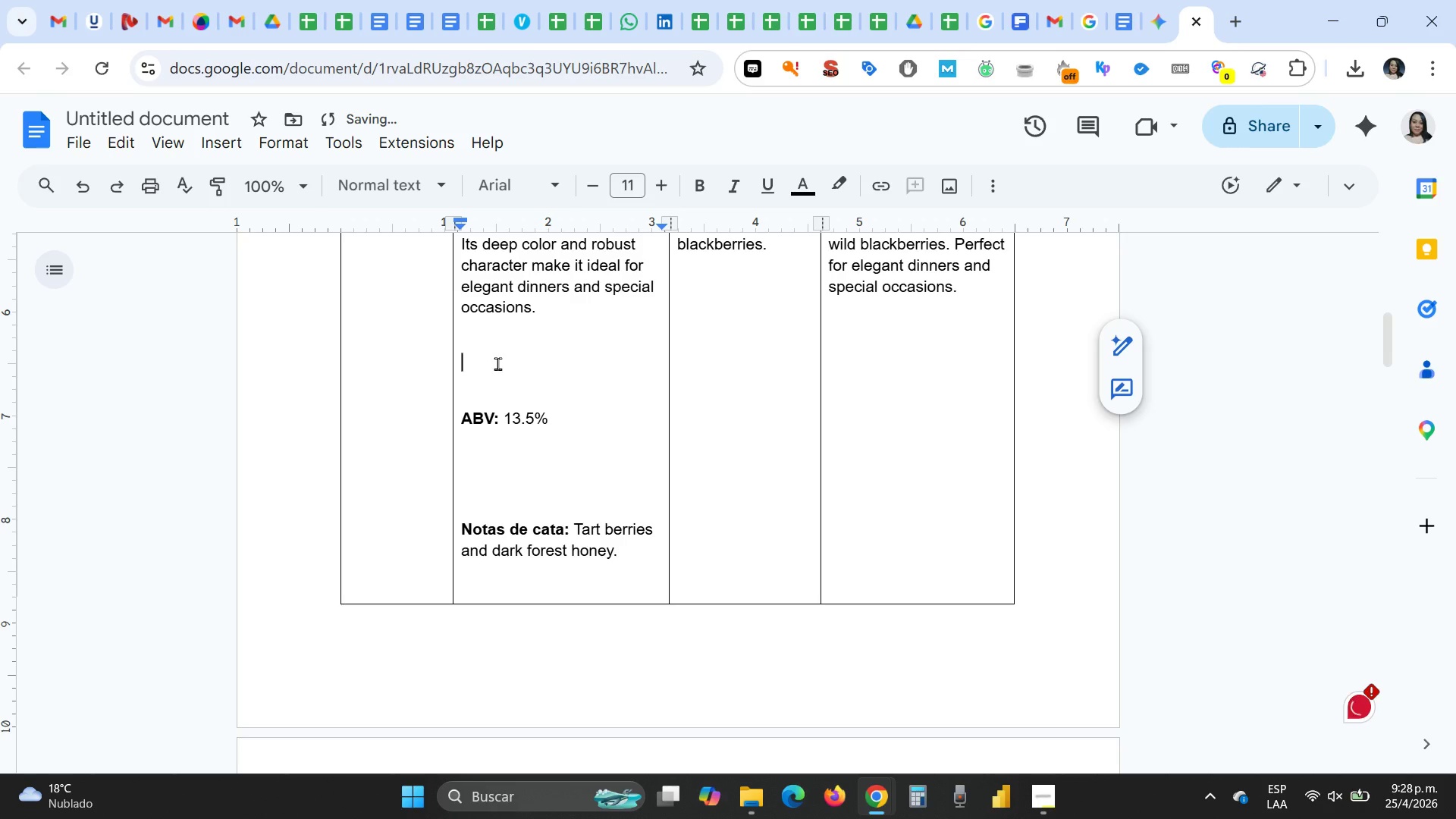 
key(Delete)
 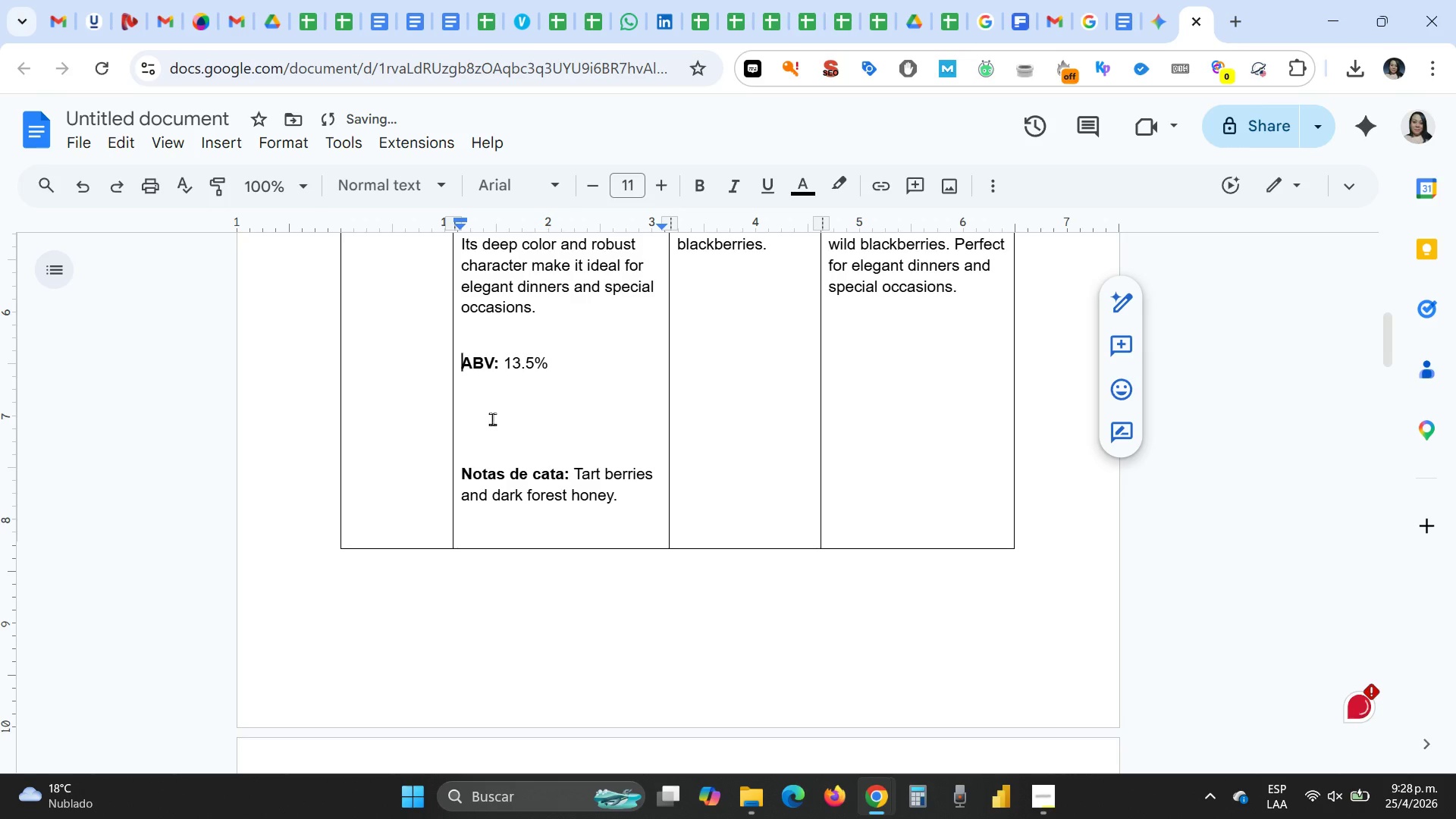 
left_click([492, 419])
 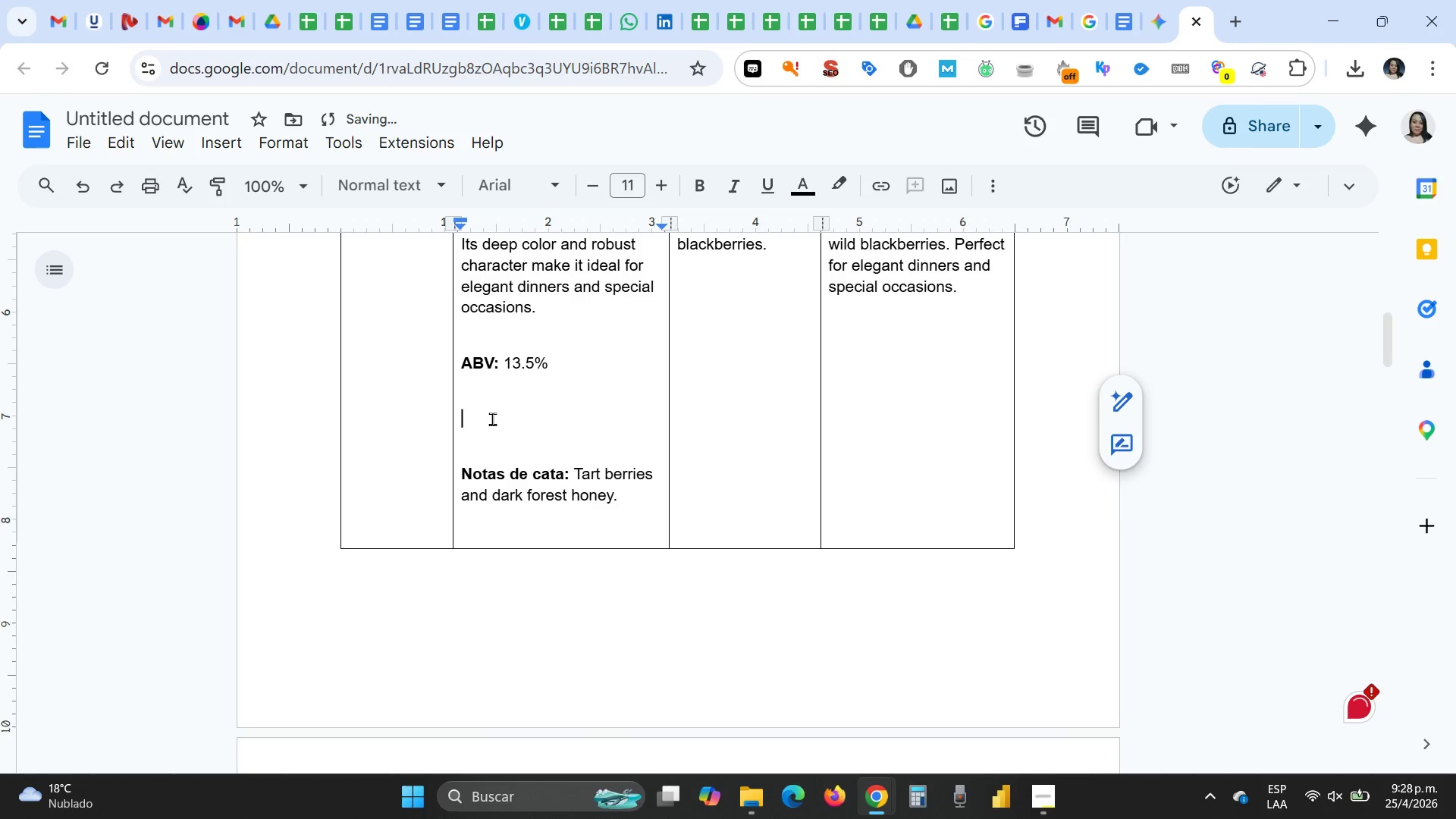 
key(Delete)
 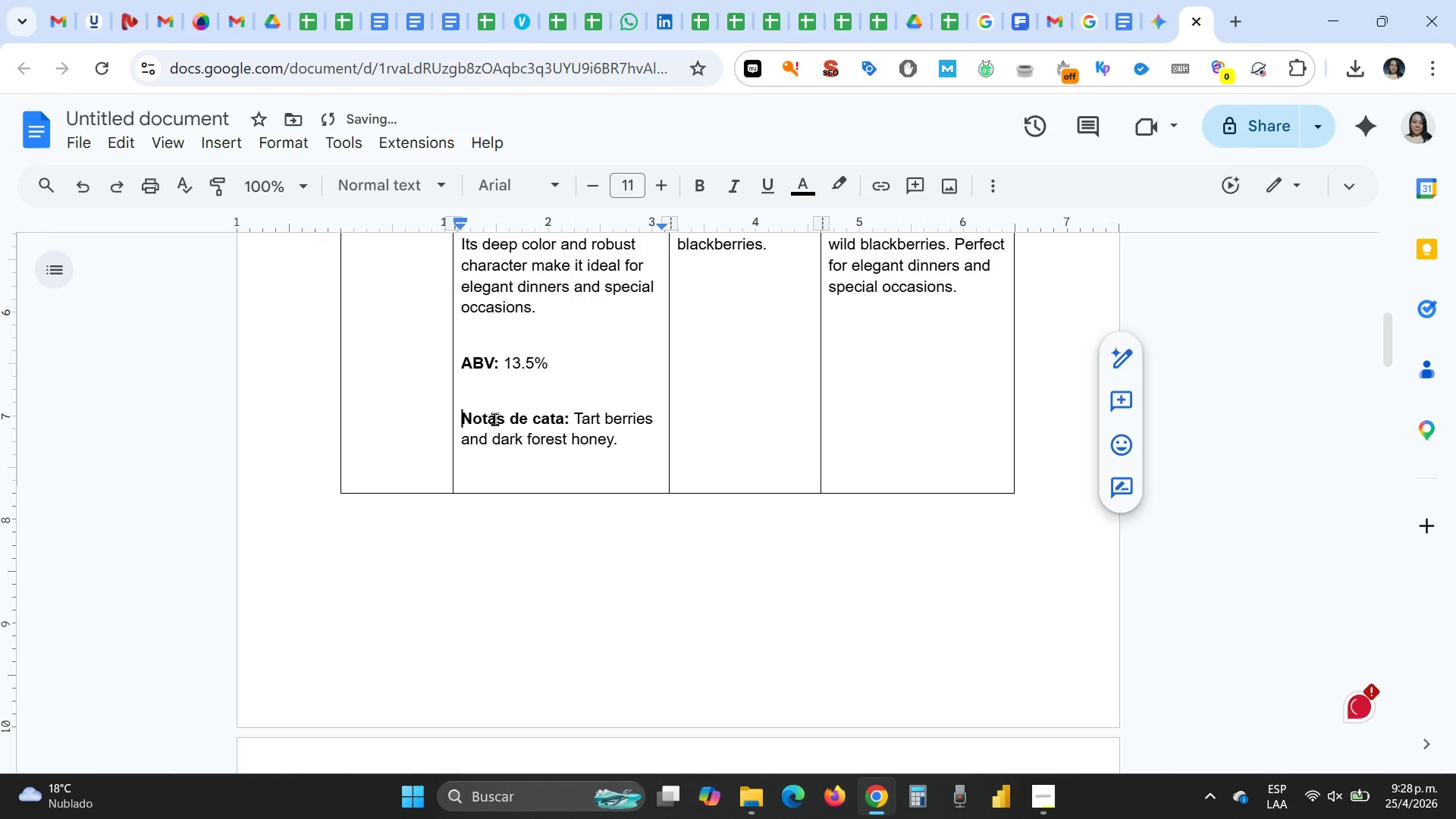 
scroll: coordinate [498, 425], scroll_direction: down, amount: 5.0
 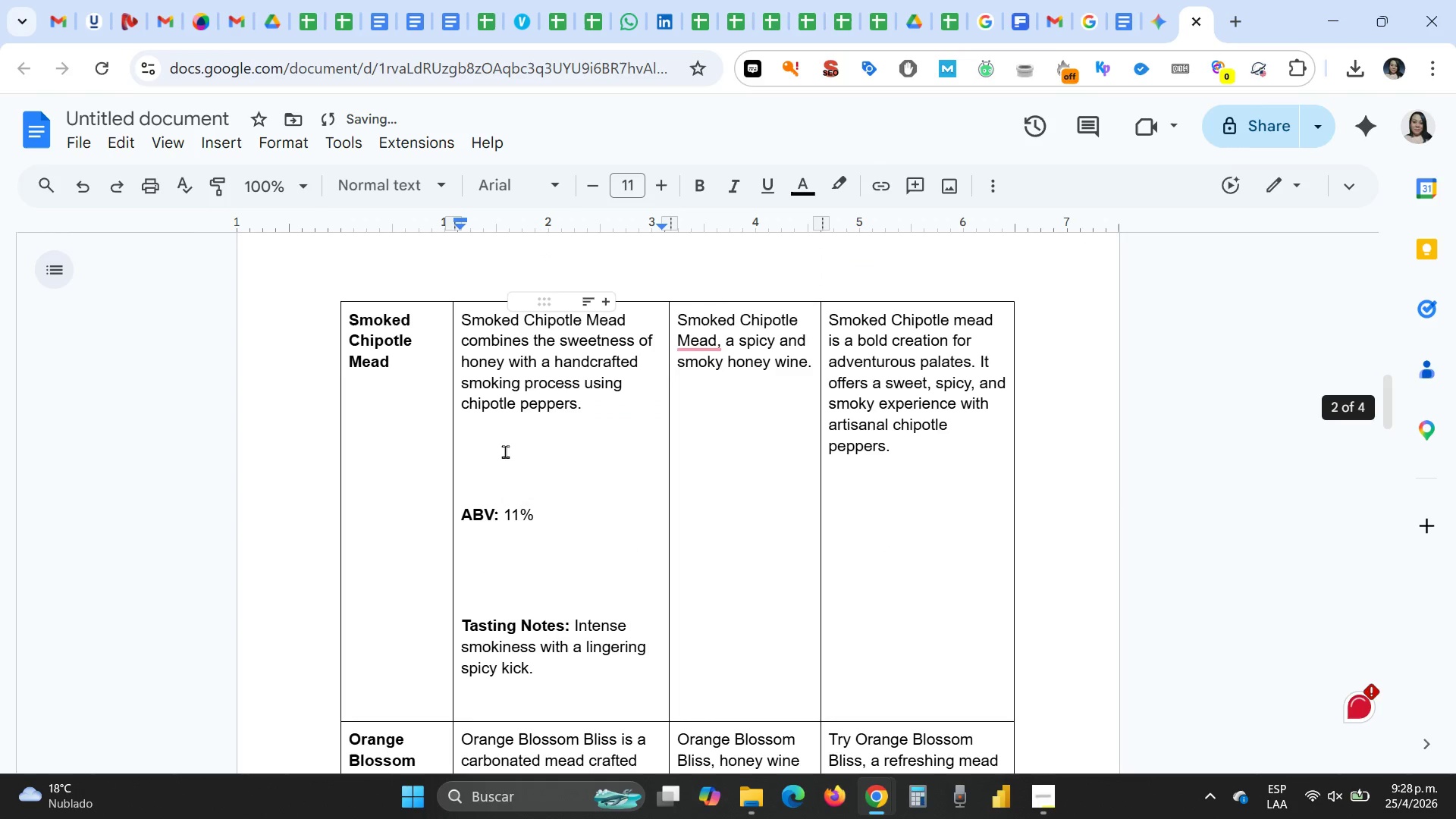 
left_click([503, 453])
 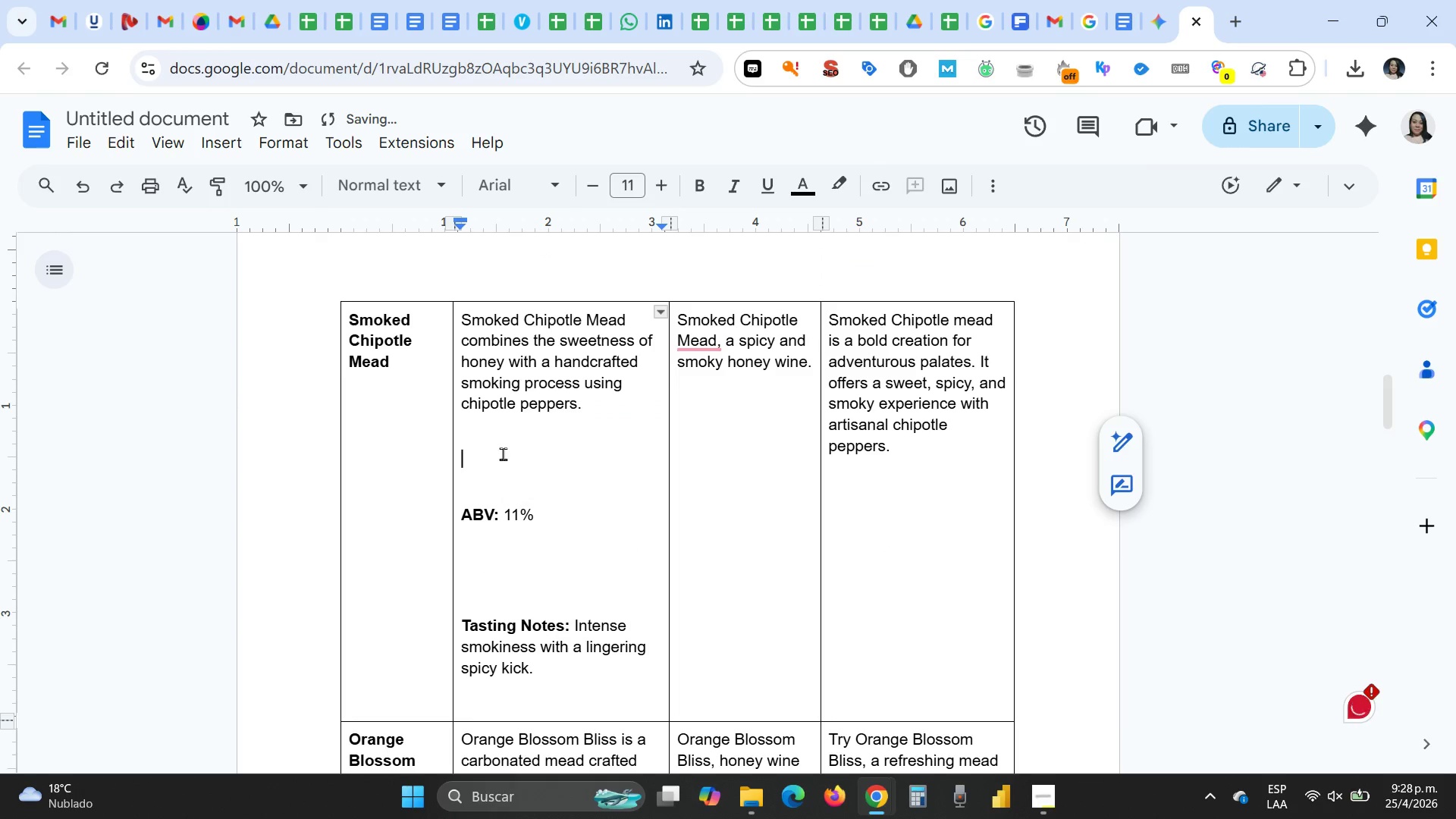 
key(Delete)
 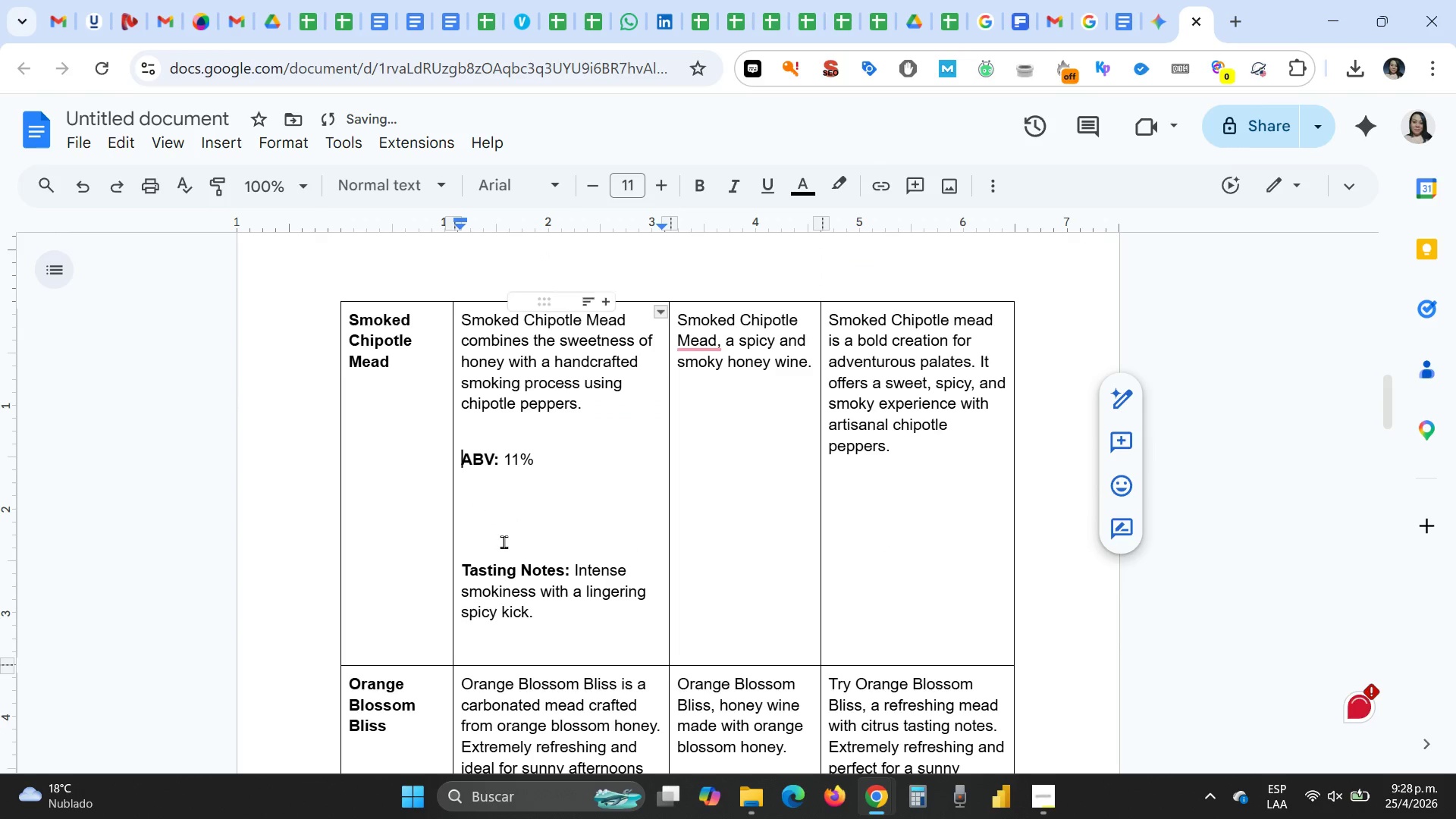 
left_click([504, 522])
 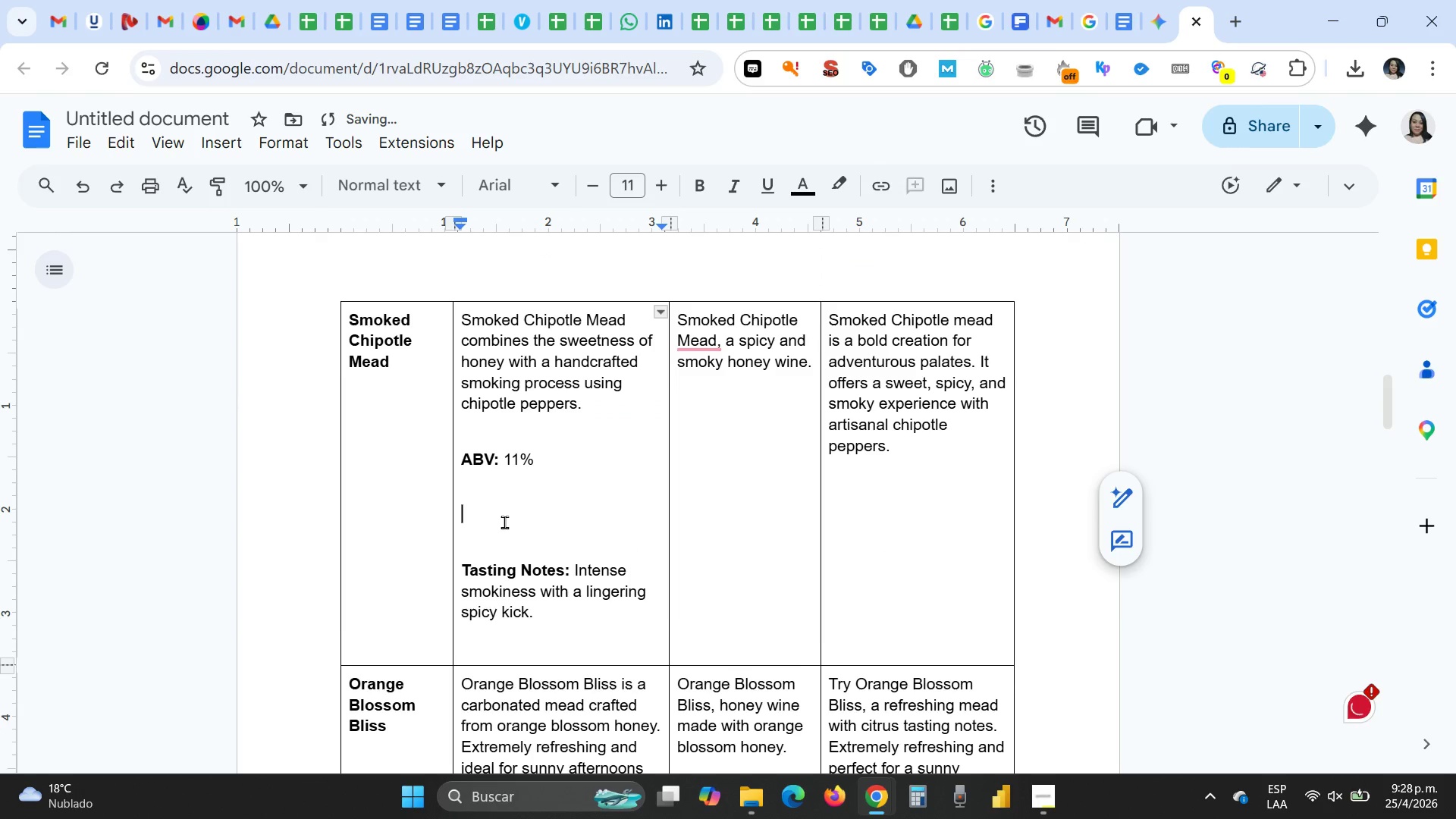 
key(Delete)
 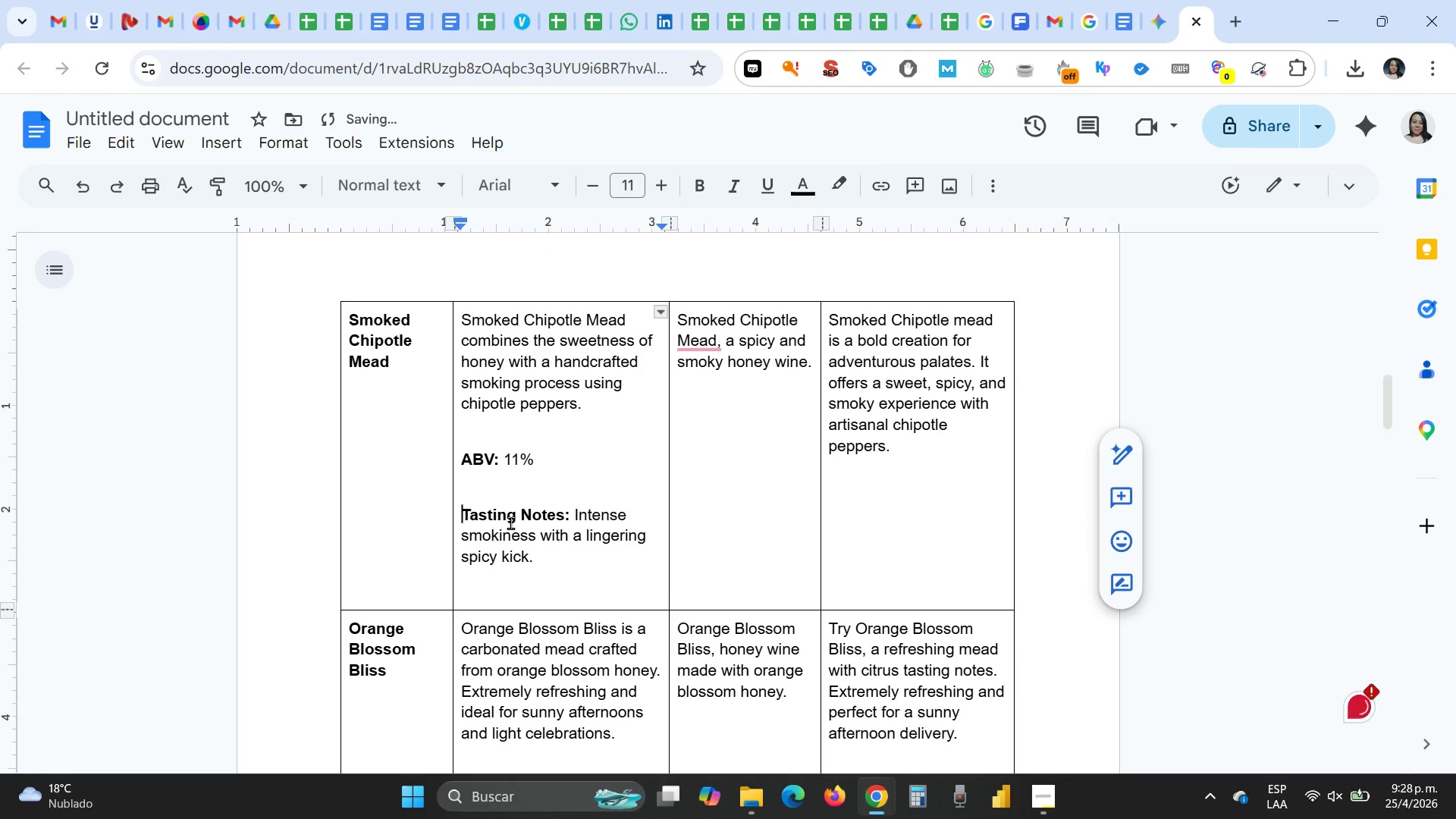 
scroll: coordinate [510, 522], scroll_direction: down, amount: 3.0
 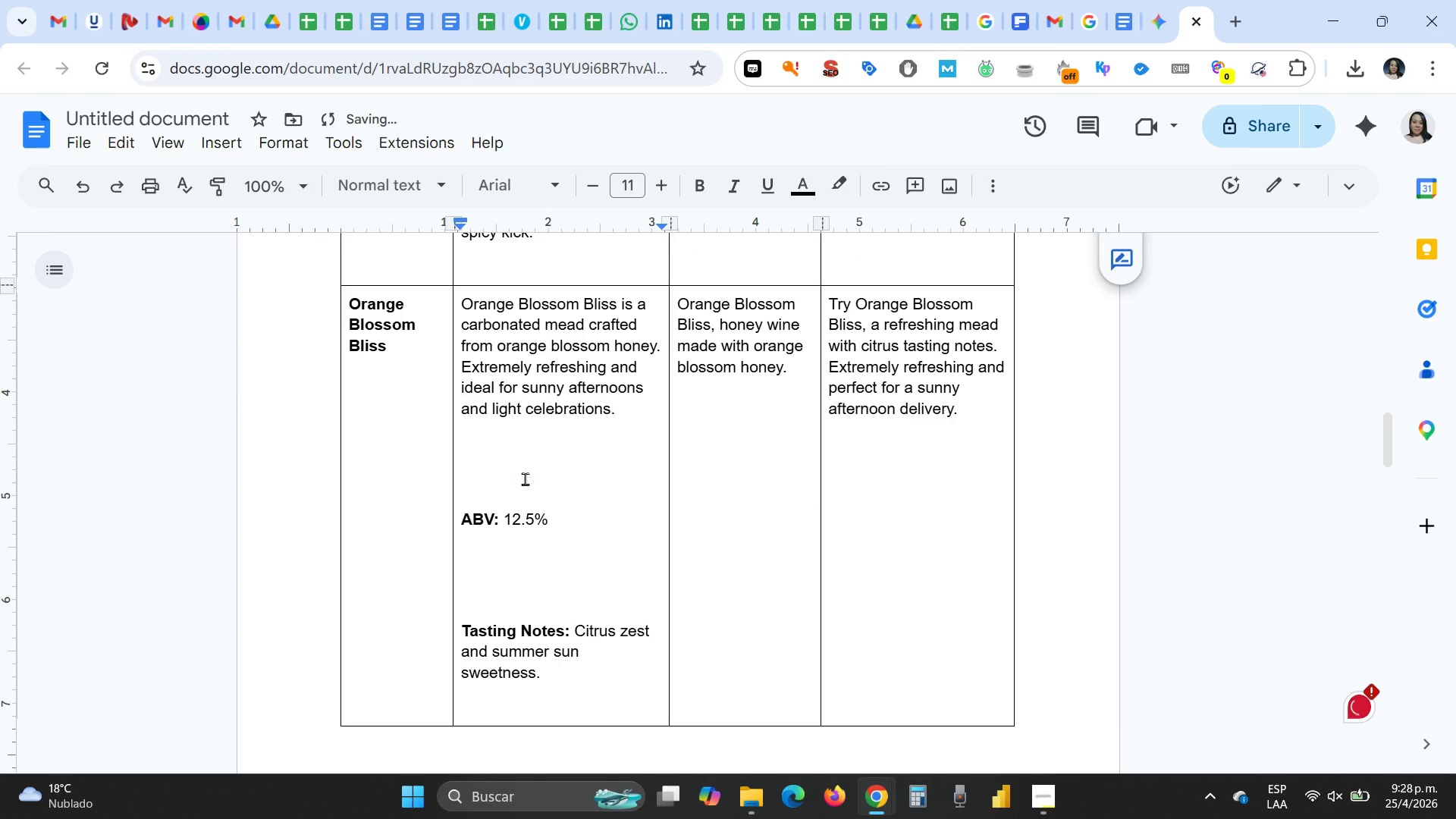 
left_click([525, 479])
 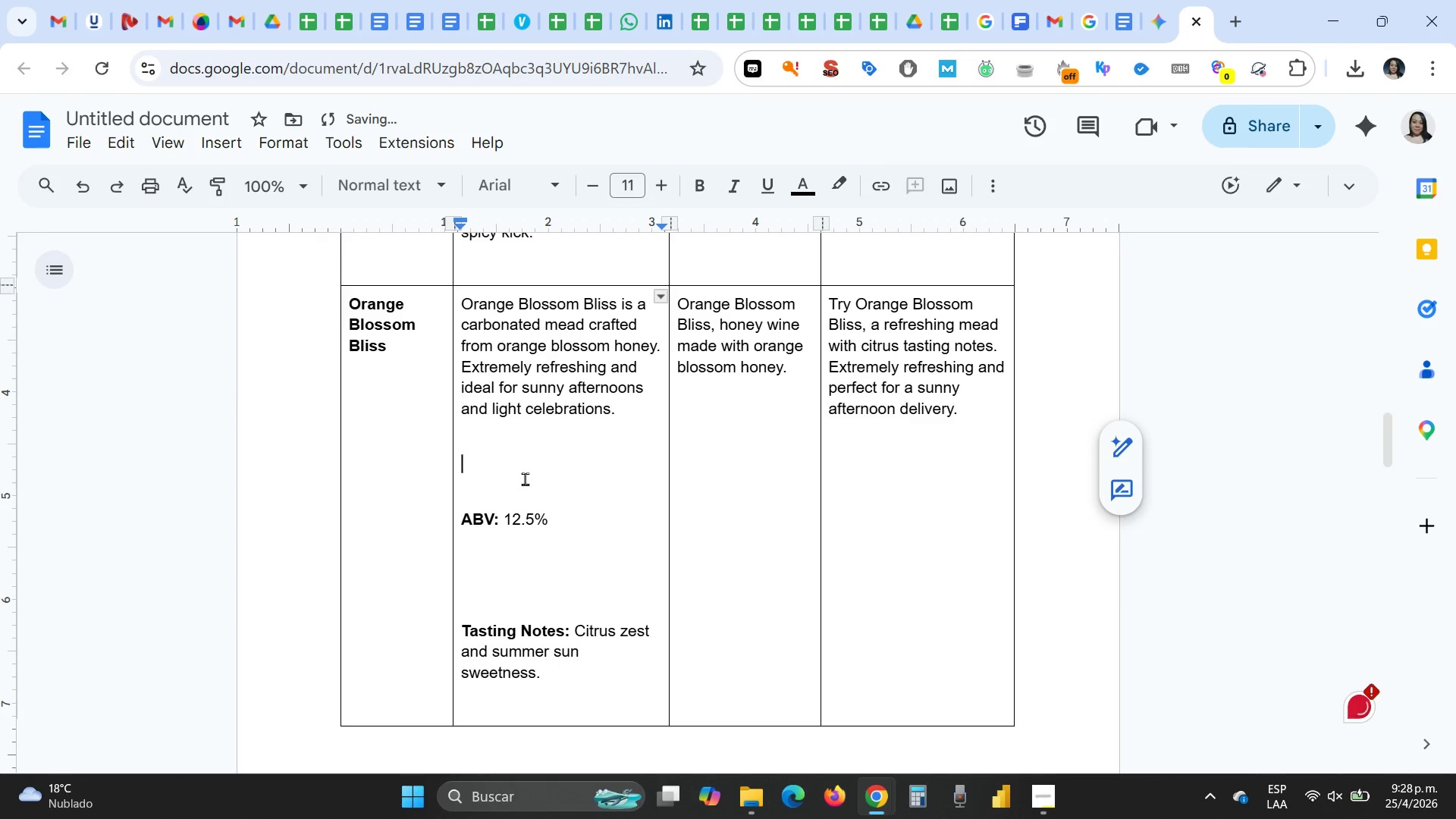 
key(Delete)
 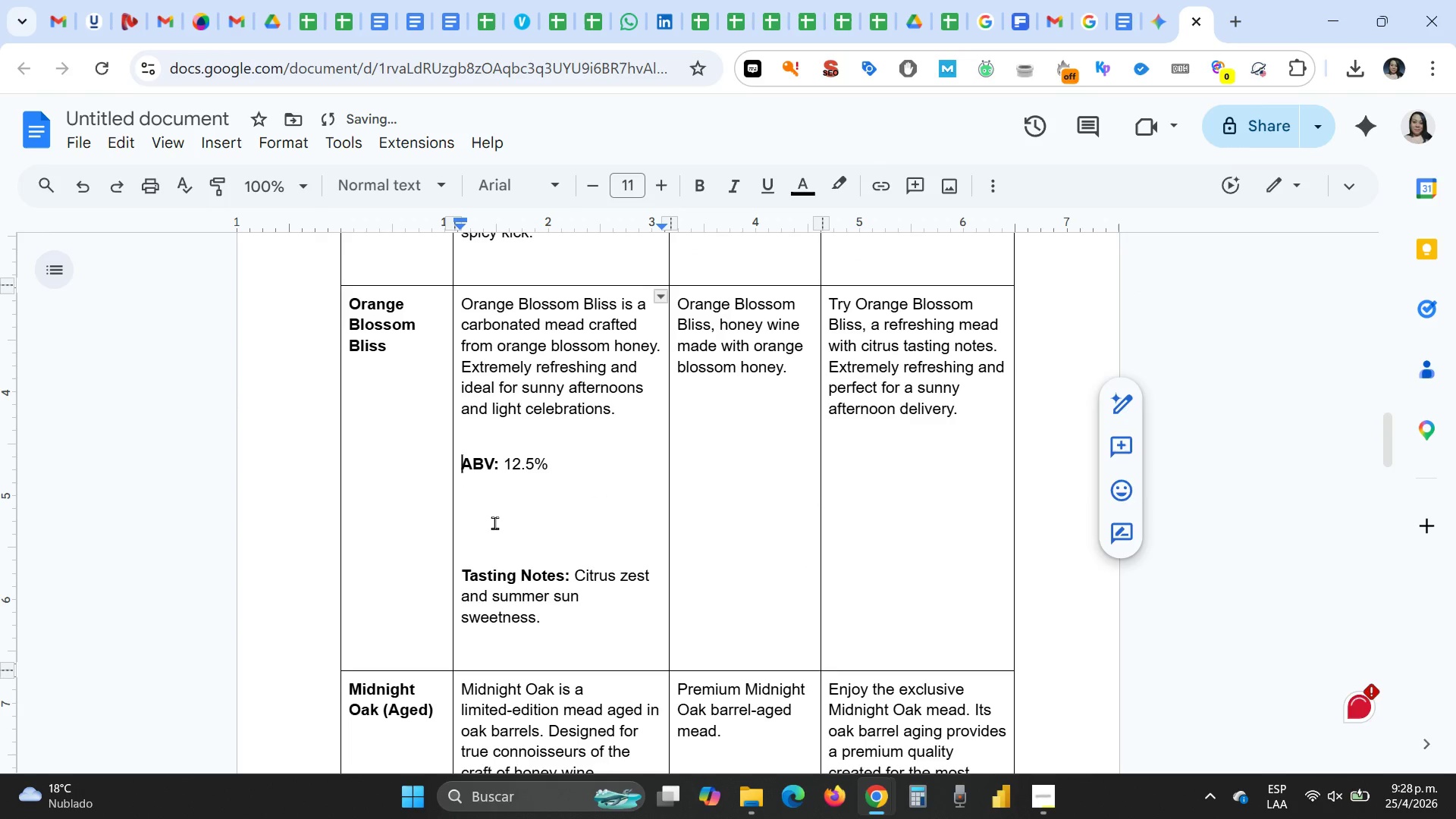 
left_click([494, 522])
 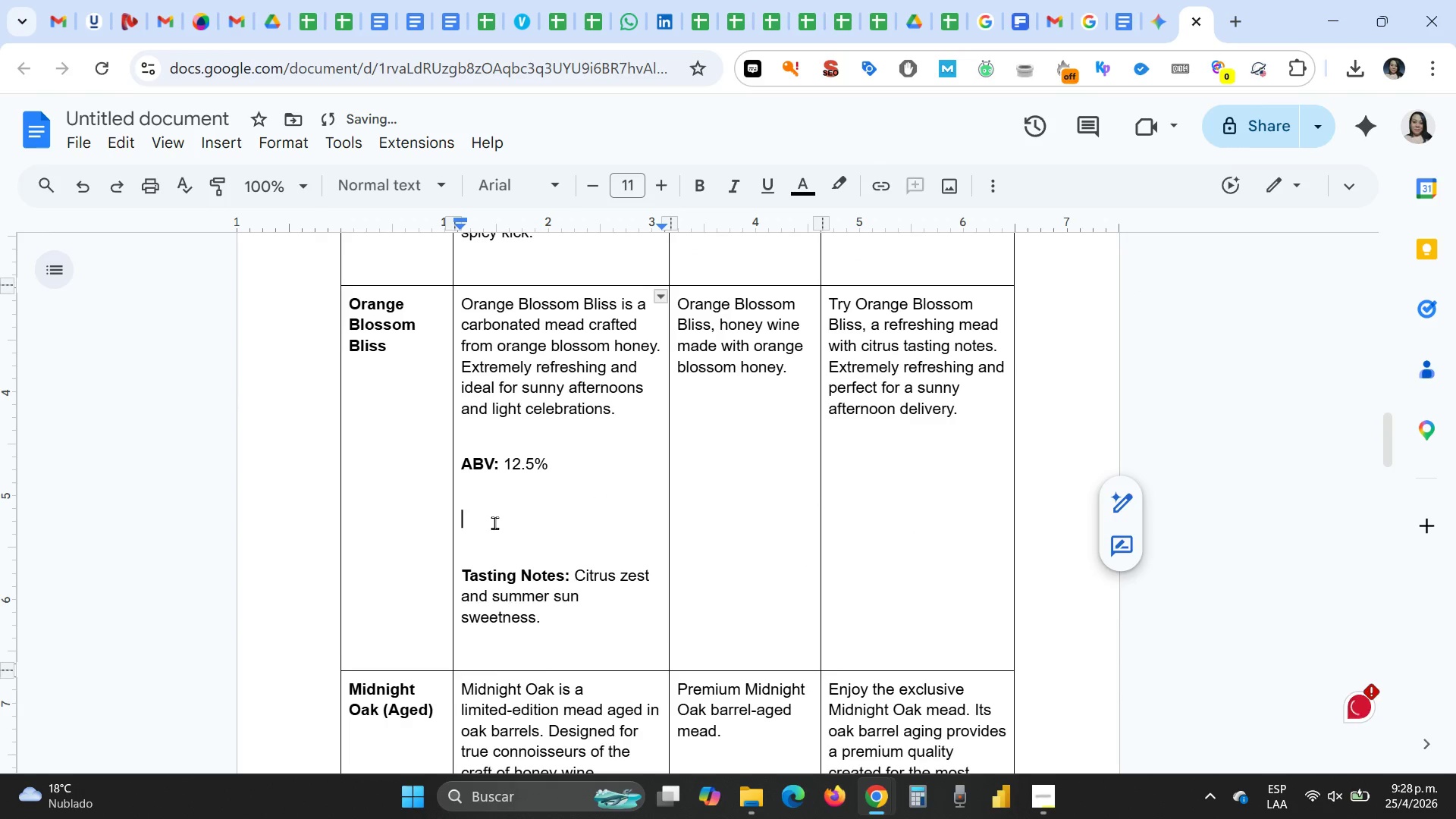 
key(Delete)
 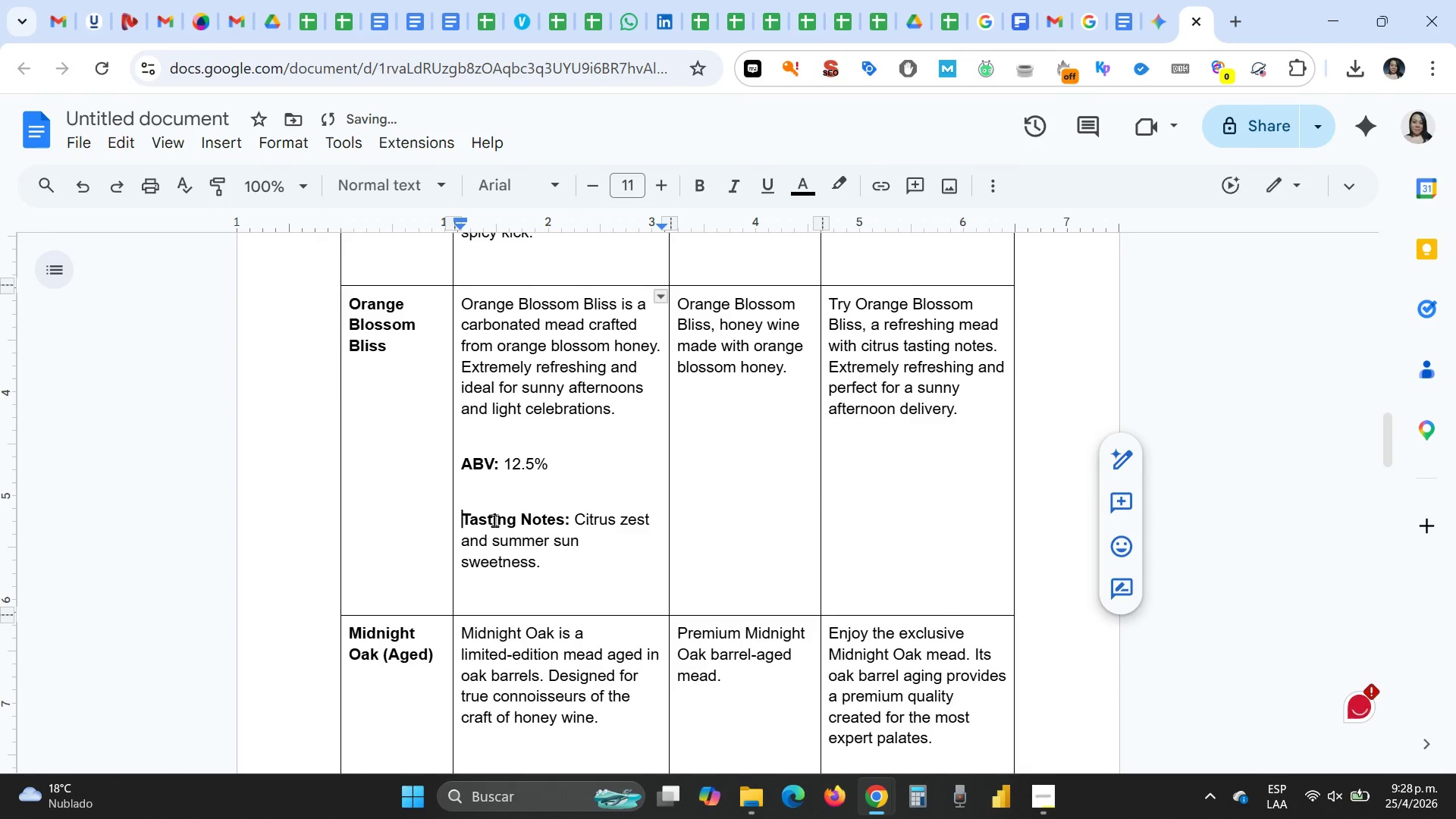 
scroll: coordinate [494, 520], scroll_direction: down, amount: 3.0
 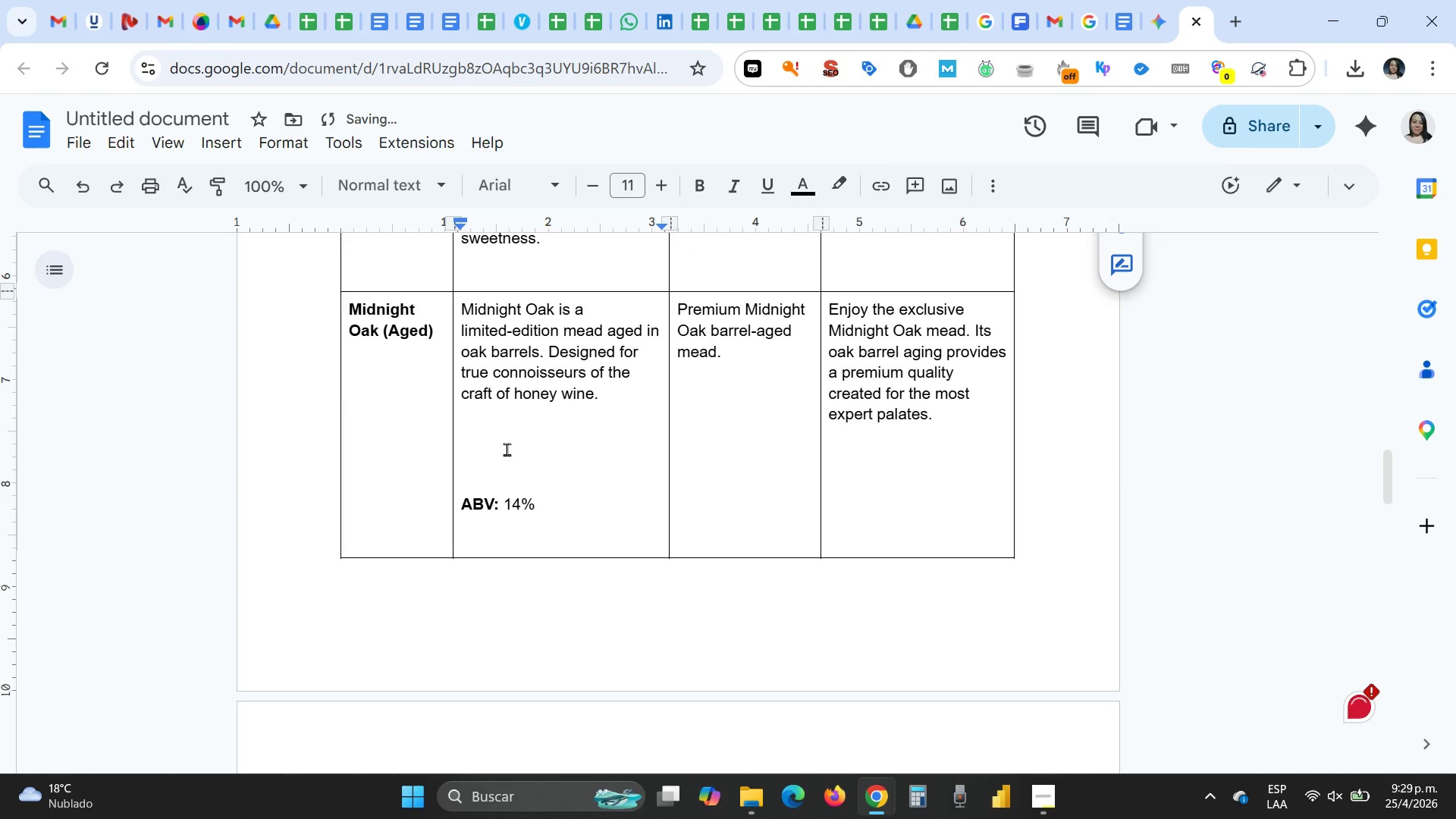 
left_click([507, 447])
 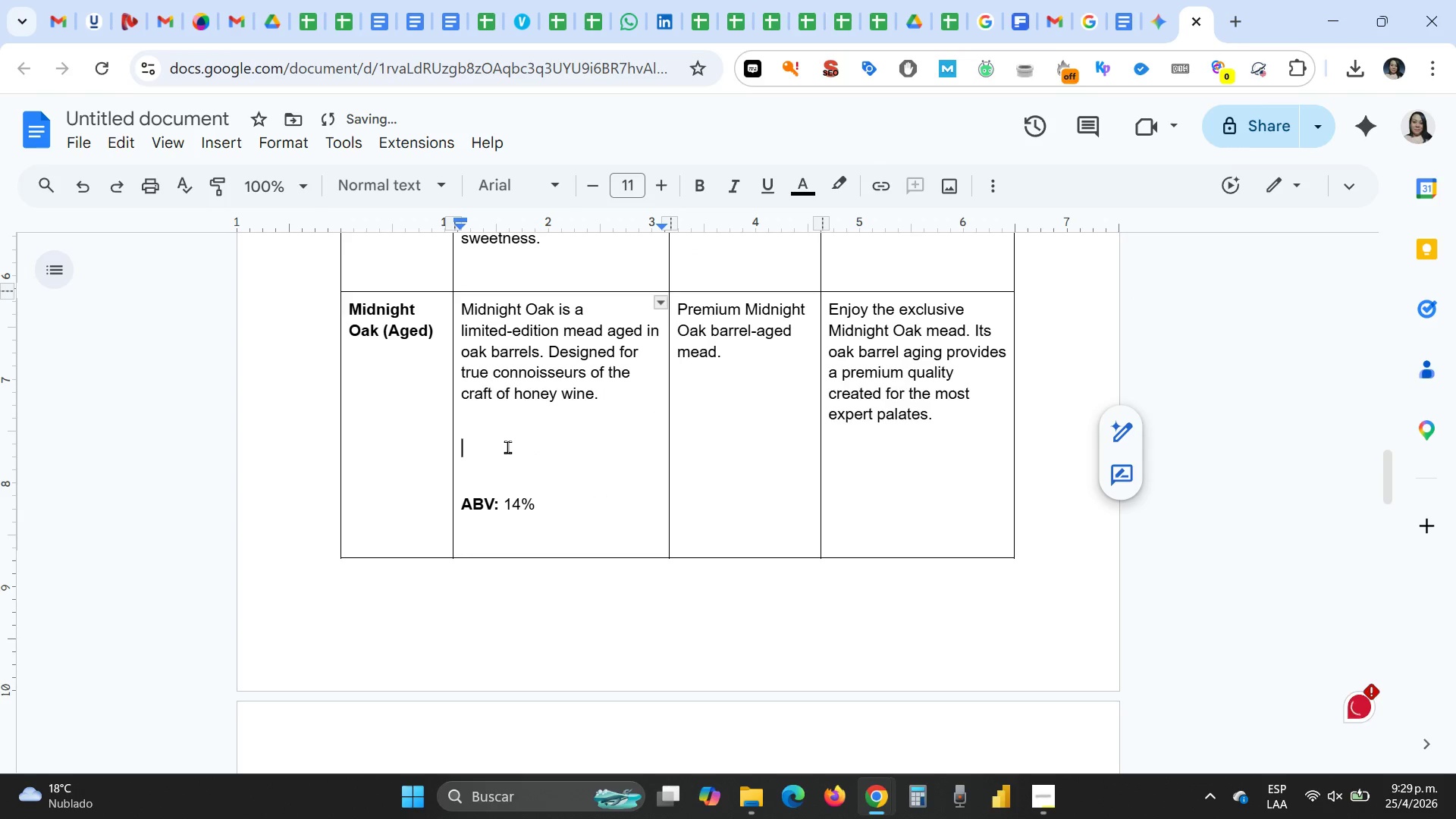 
key(Delete)
 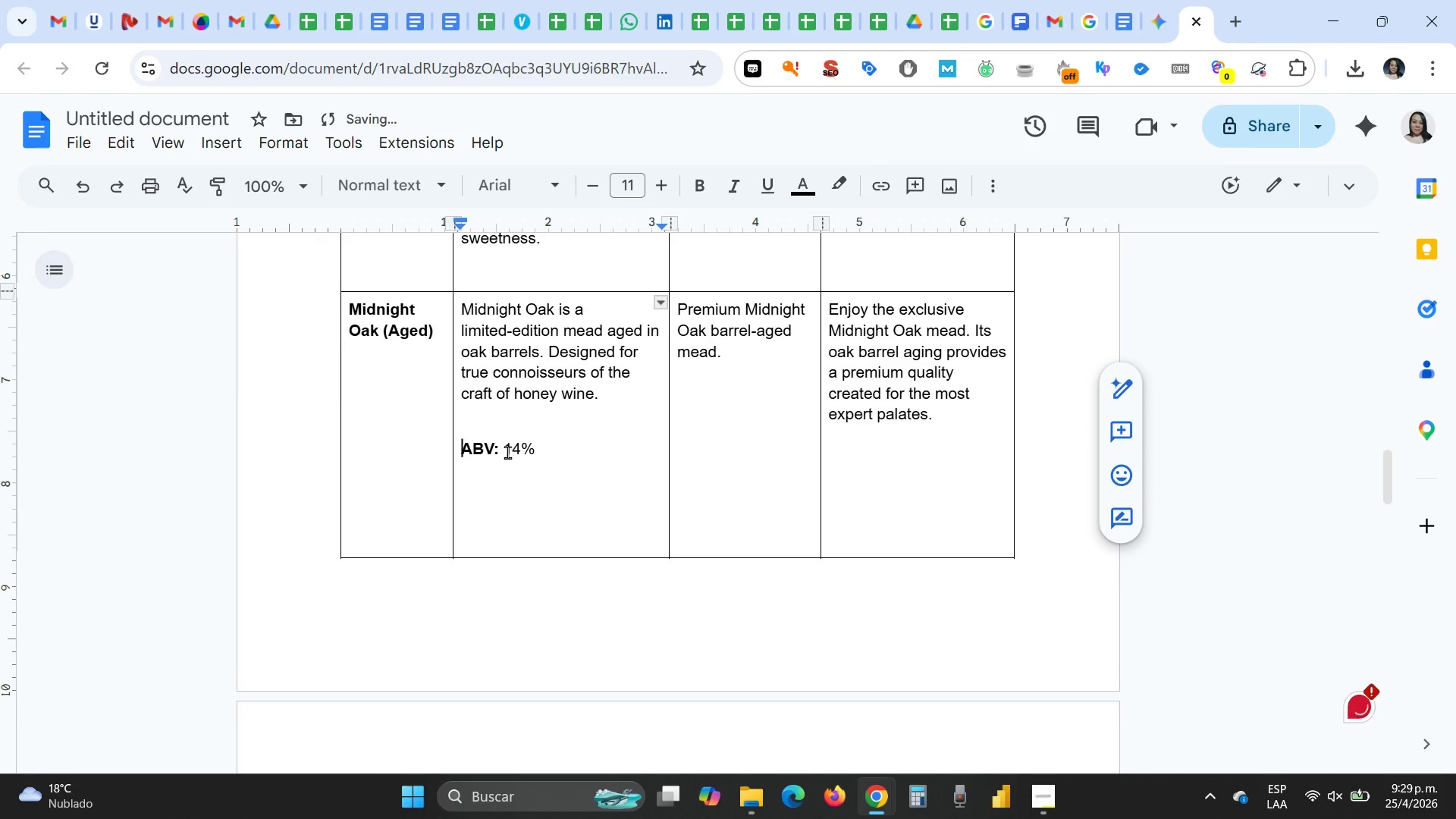 
scroll: coordinate [506, 482], scroll_direction: down, amount: 3.0
 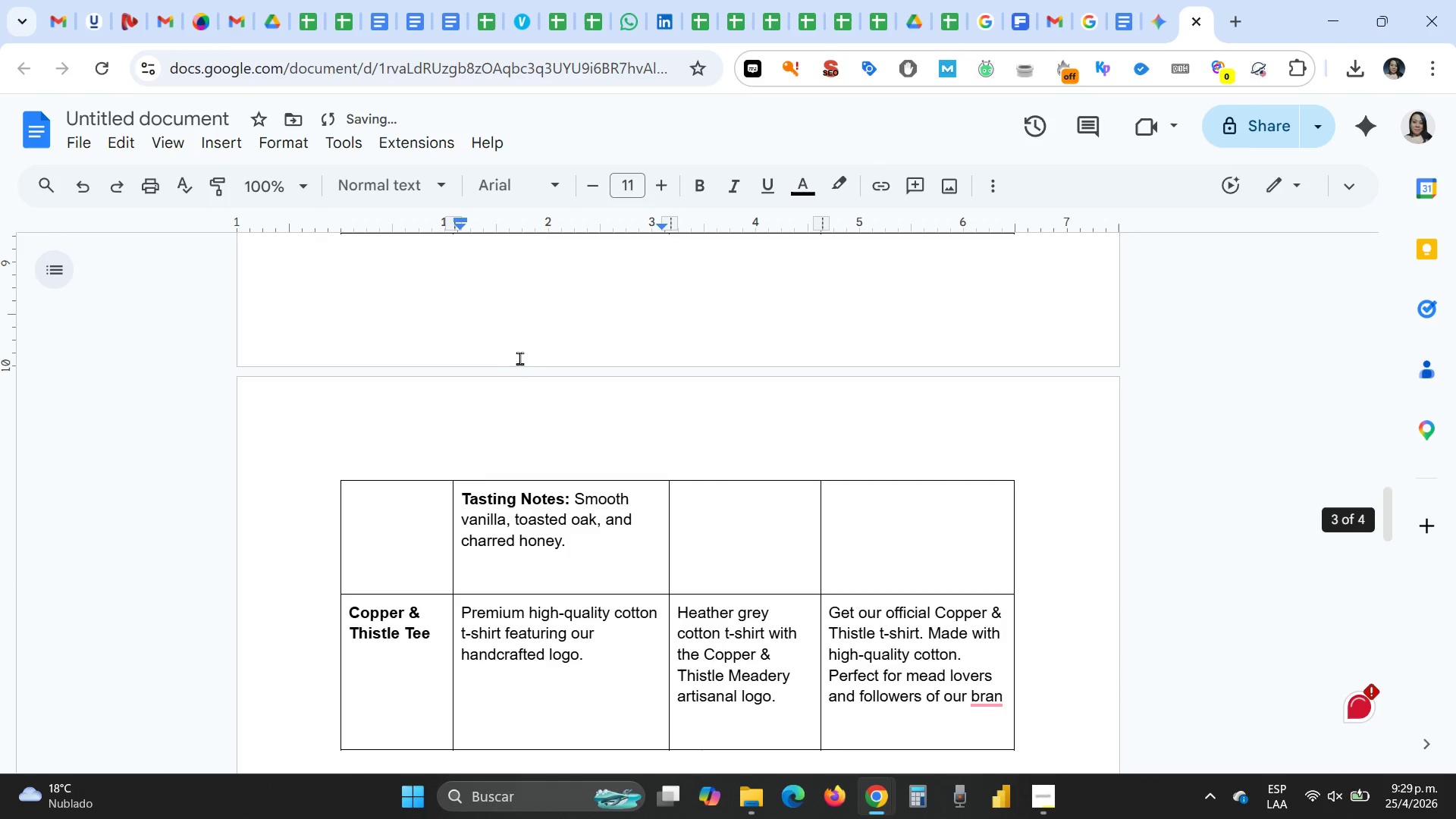 
scroll: coordinate [520, 362], scroll_direction: up, amount: 2.0
 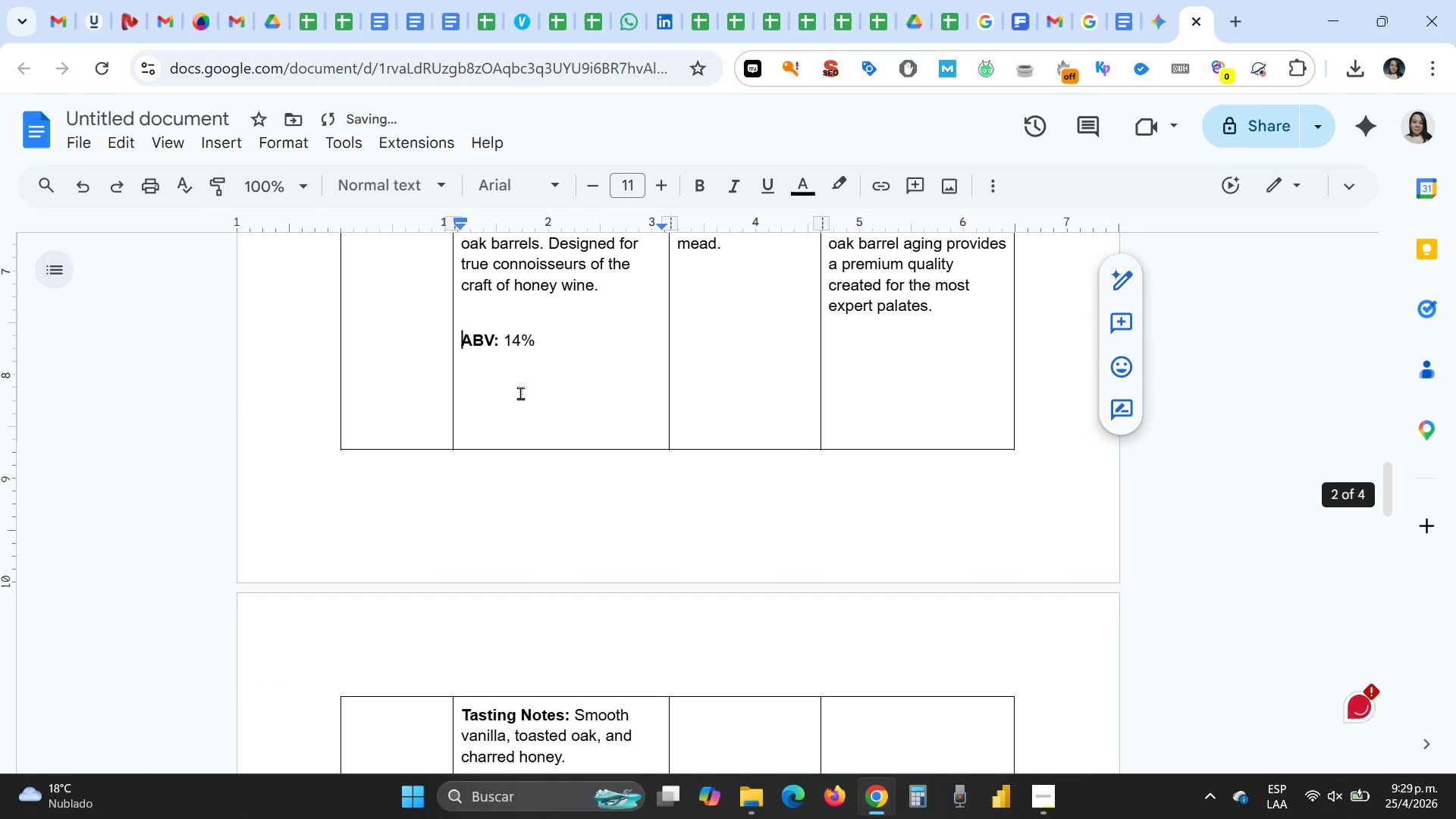 
left_click([520, 394])